 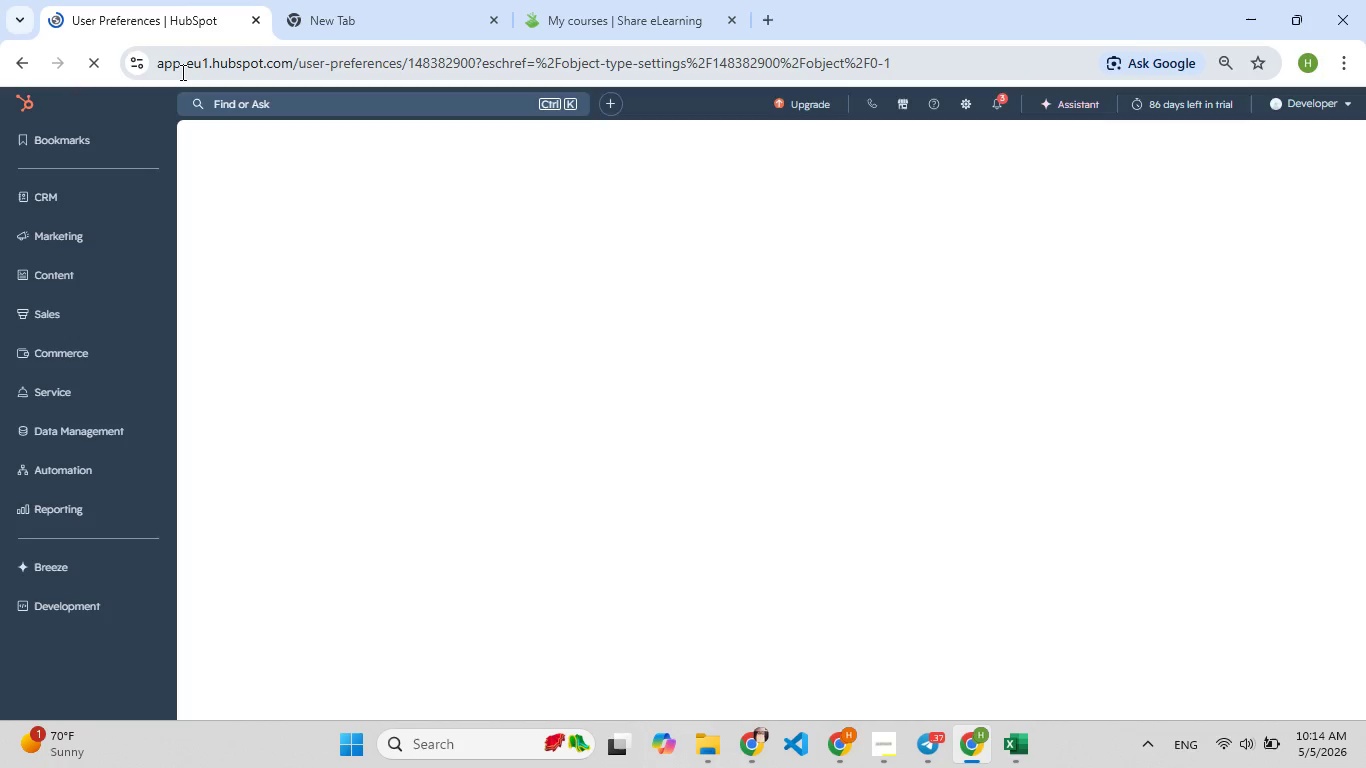 
left_click([98, 69])
 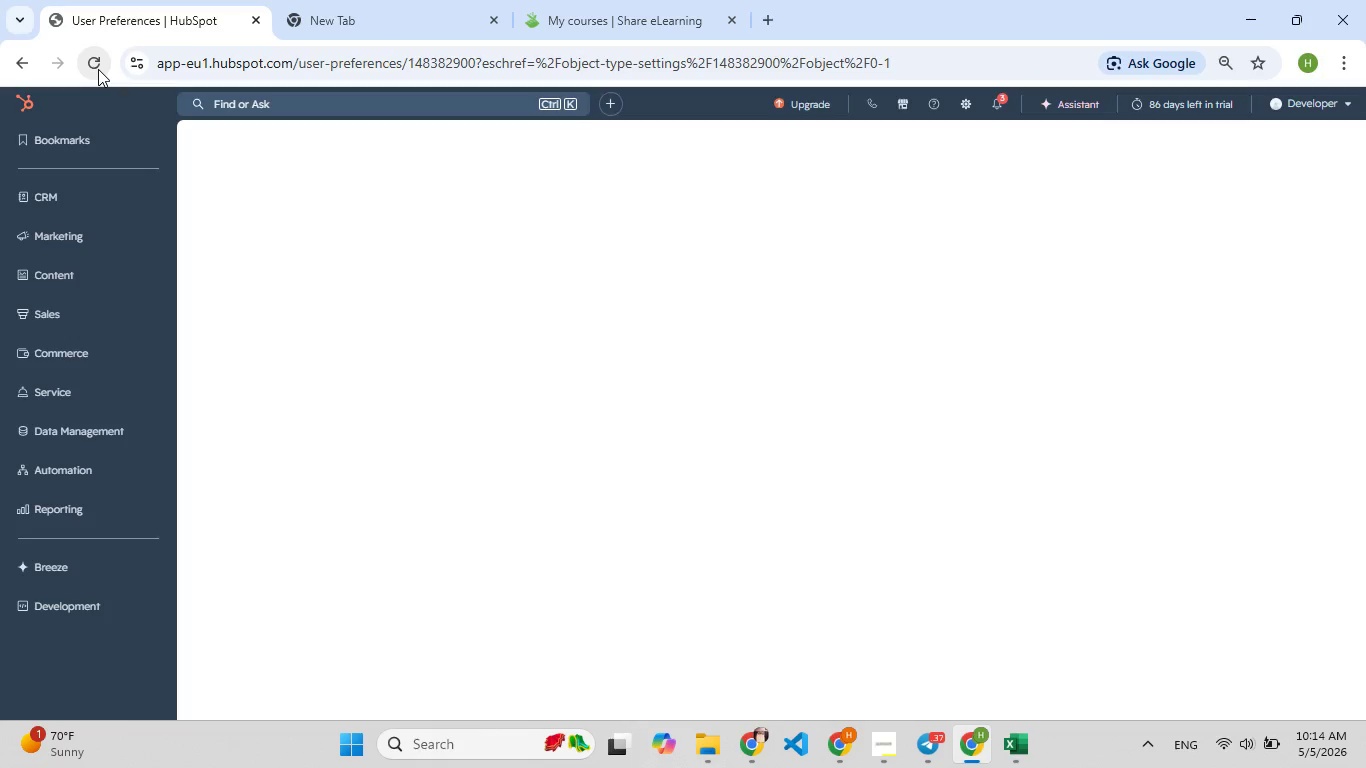 
left_click([98, 69])
 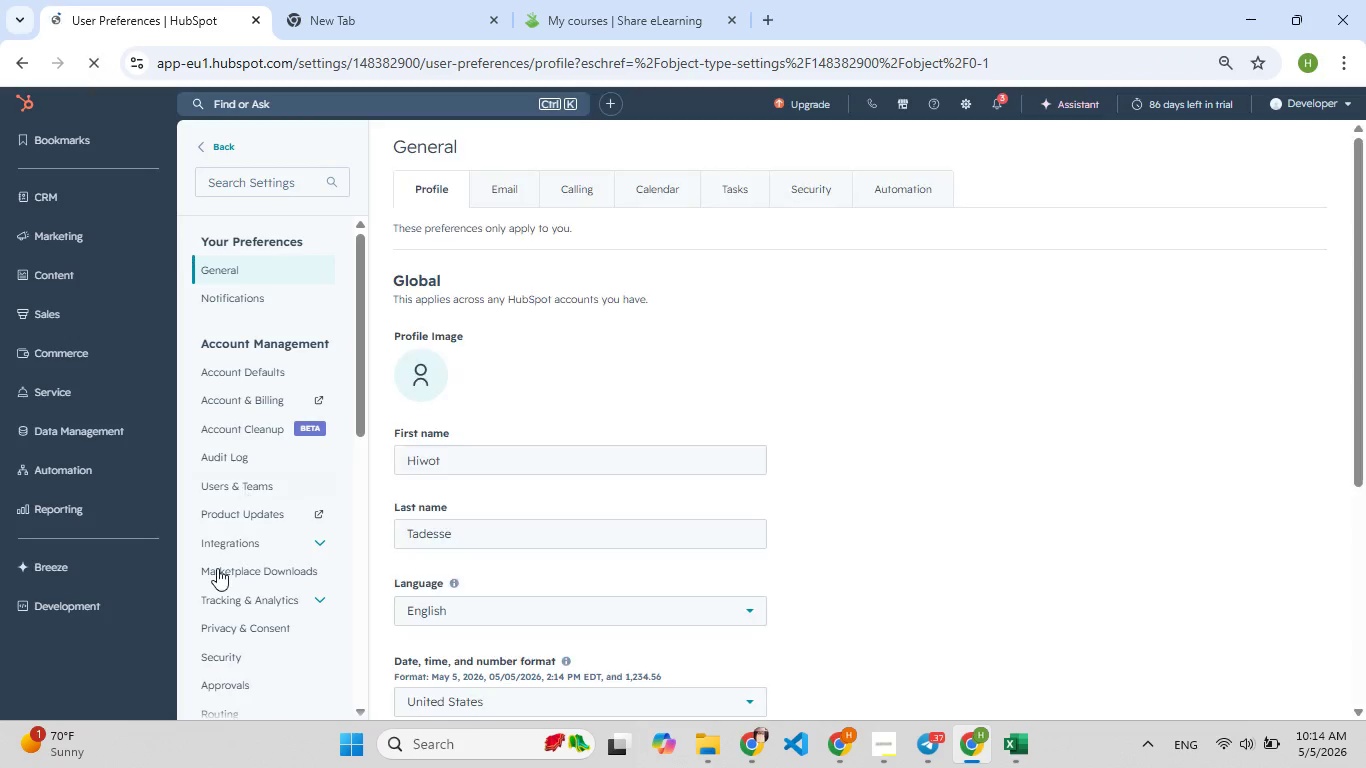 
scroll: coordinate [240, 552], scroll_direction: down, amount: 1.0
 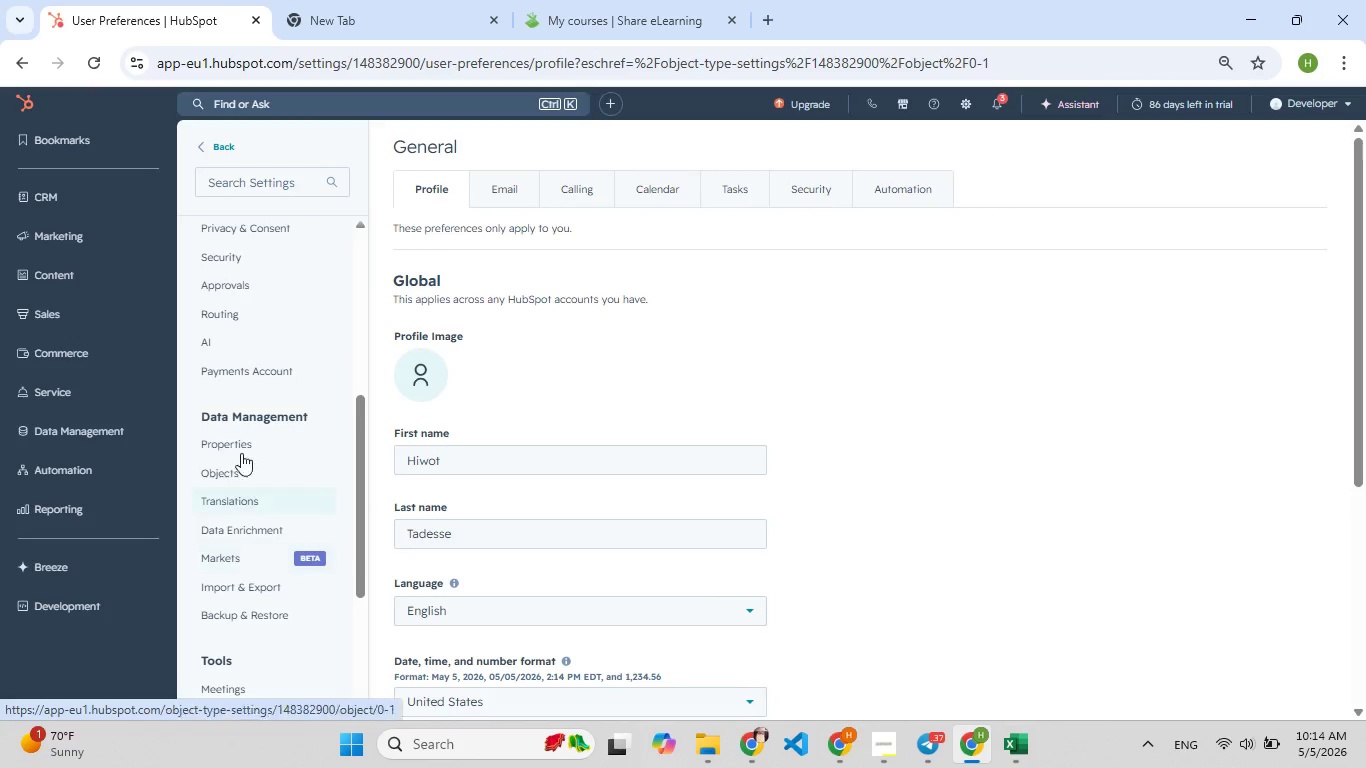 
left_click([239, 437])
 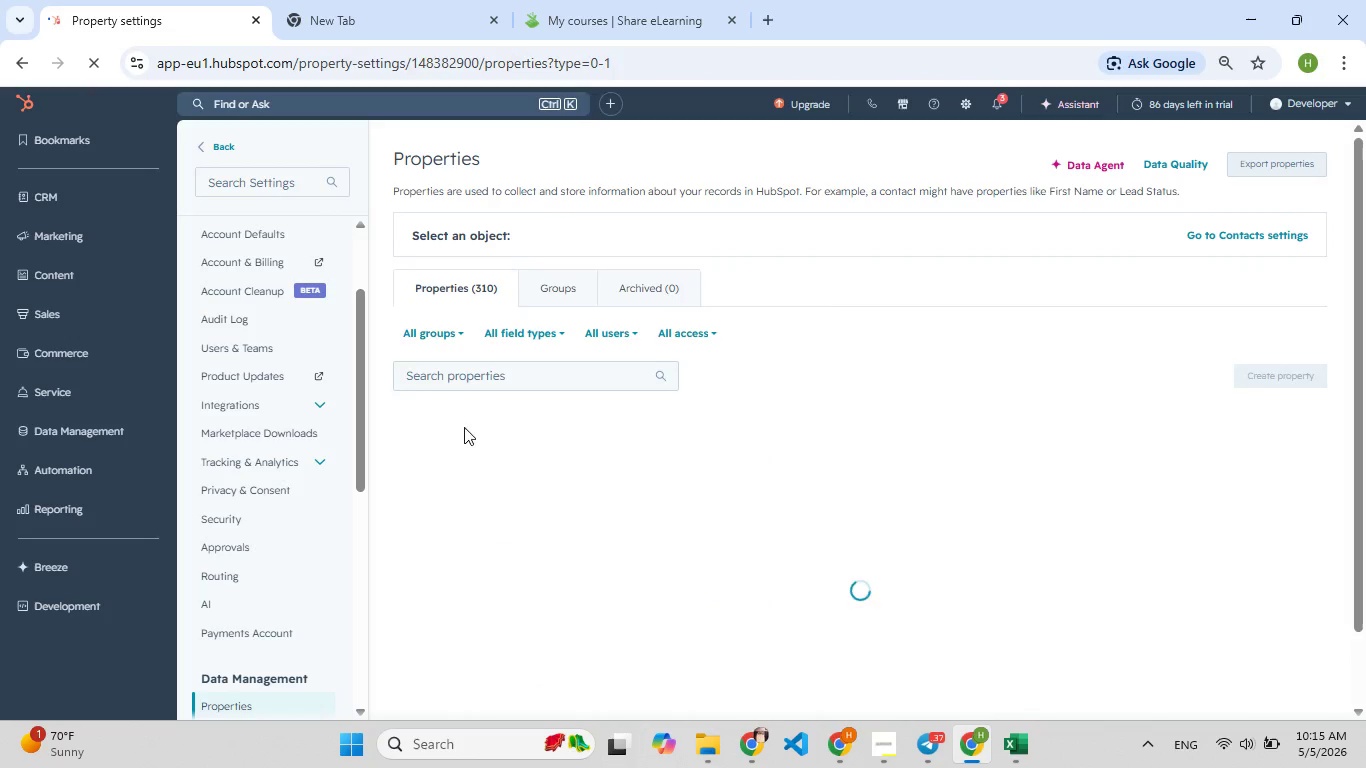 
wait(5.48)
 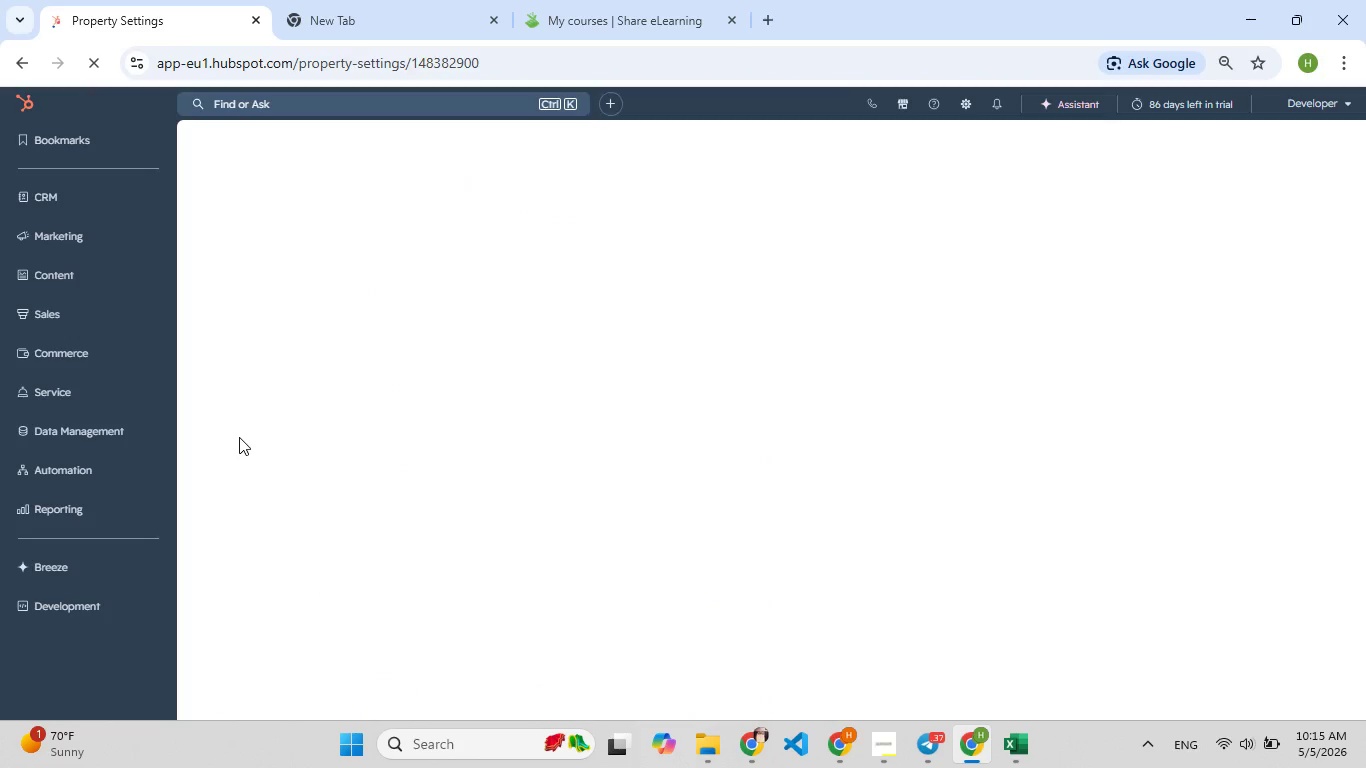 
left_click([1255, 392])
 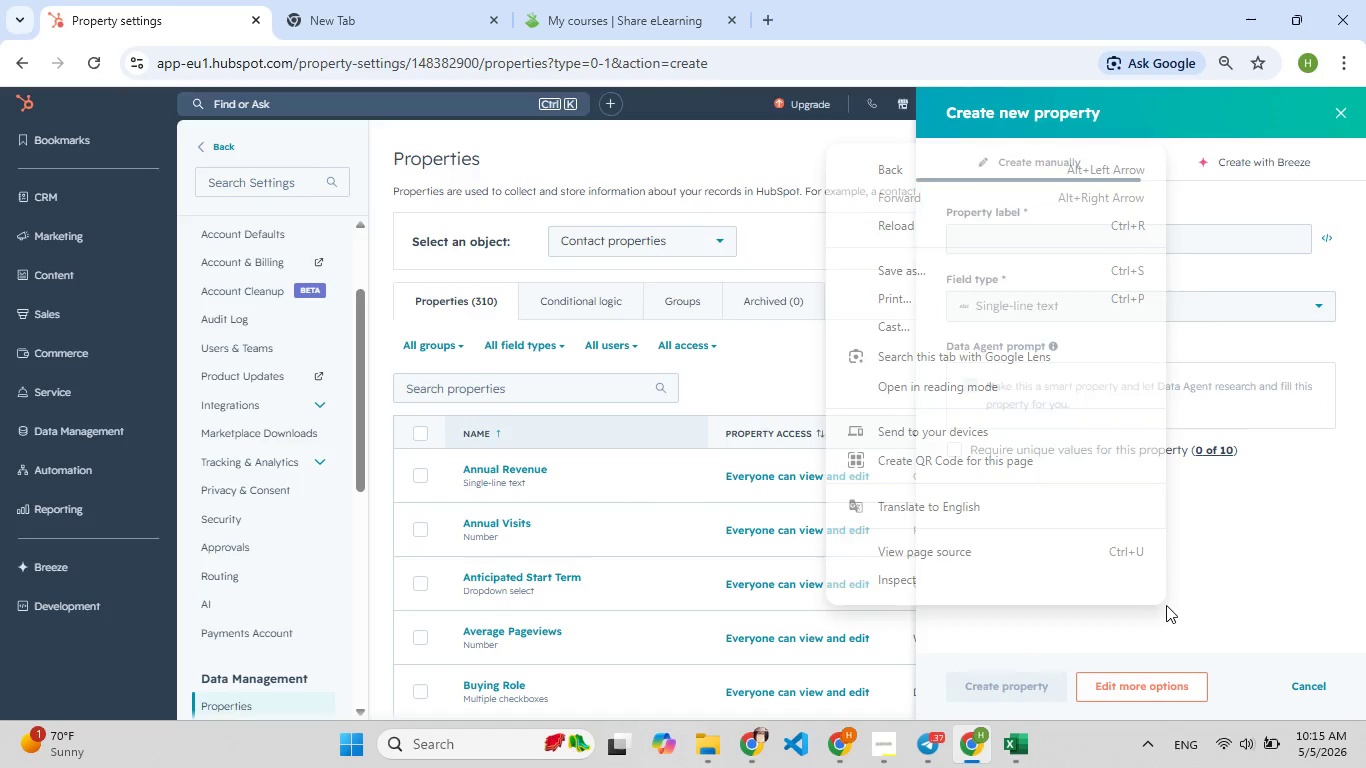 
left_click([1160, 683])
 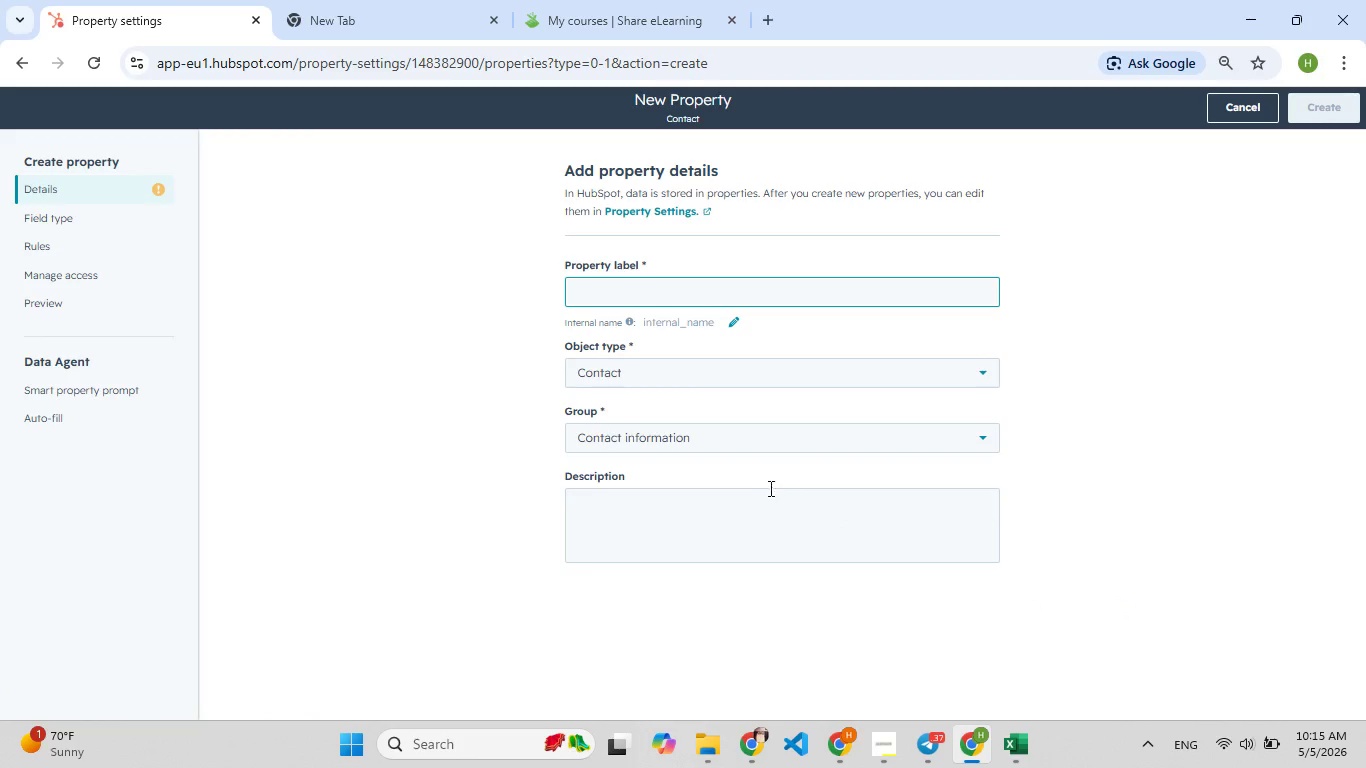 
left_click([715, 365])
 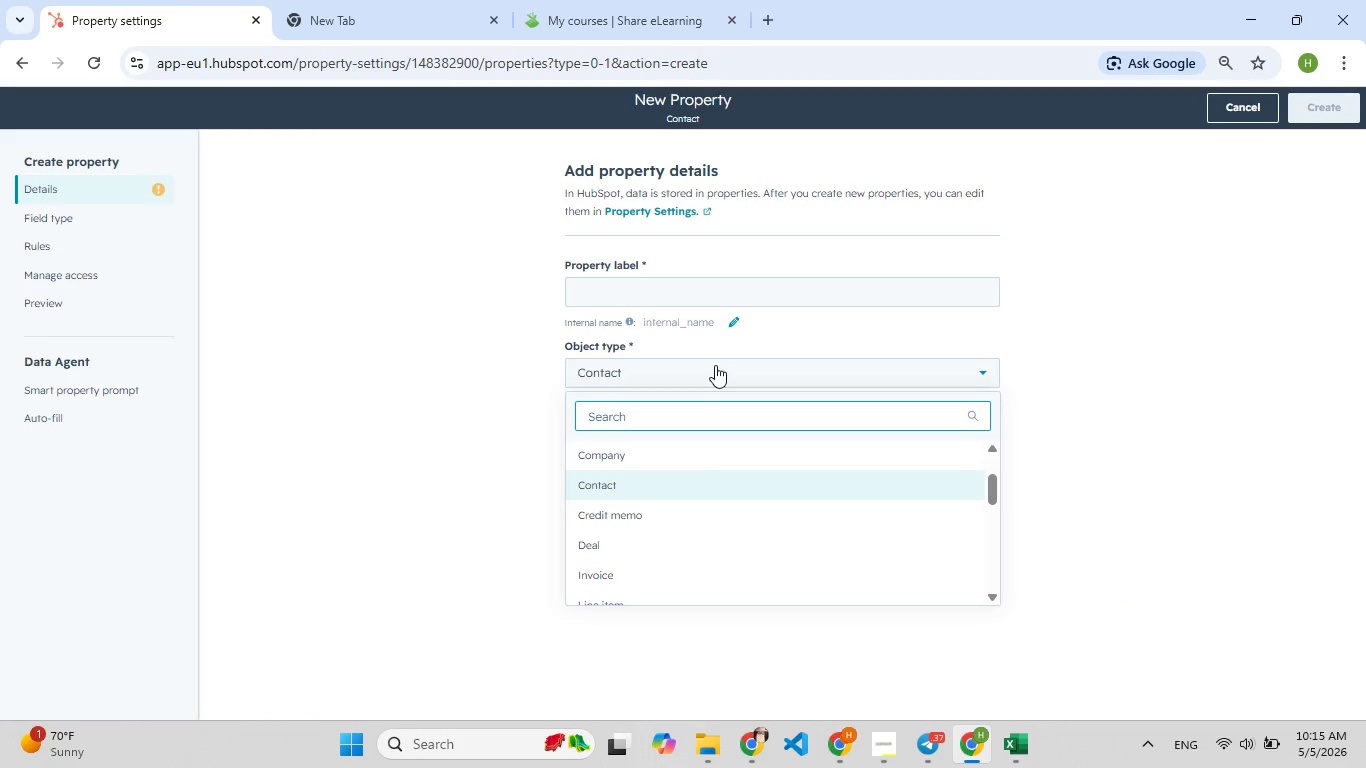 
key(D)
 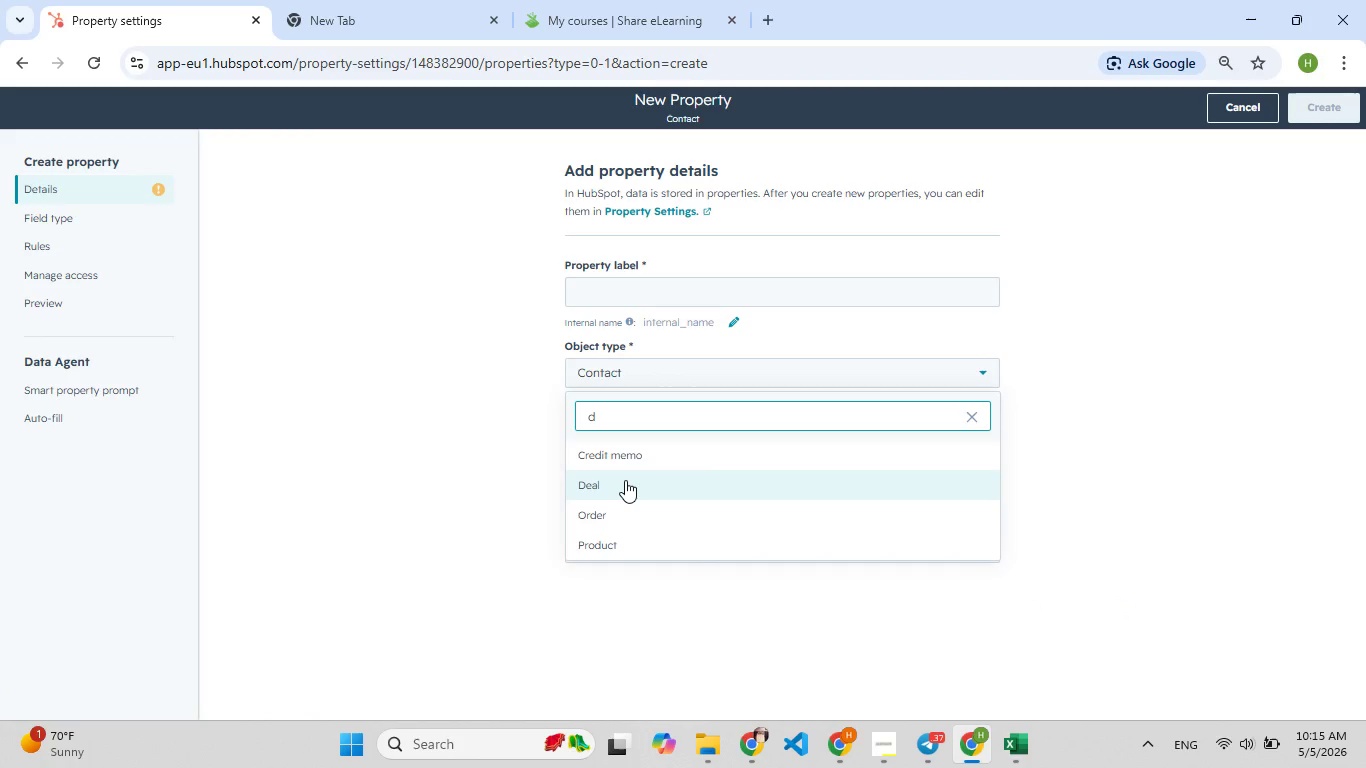 
left_click([624, 480])
 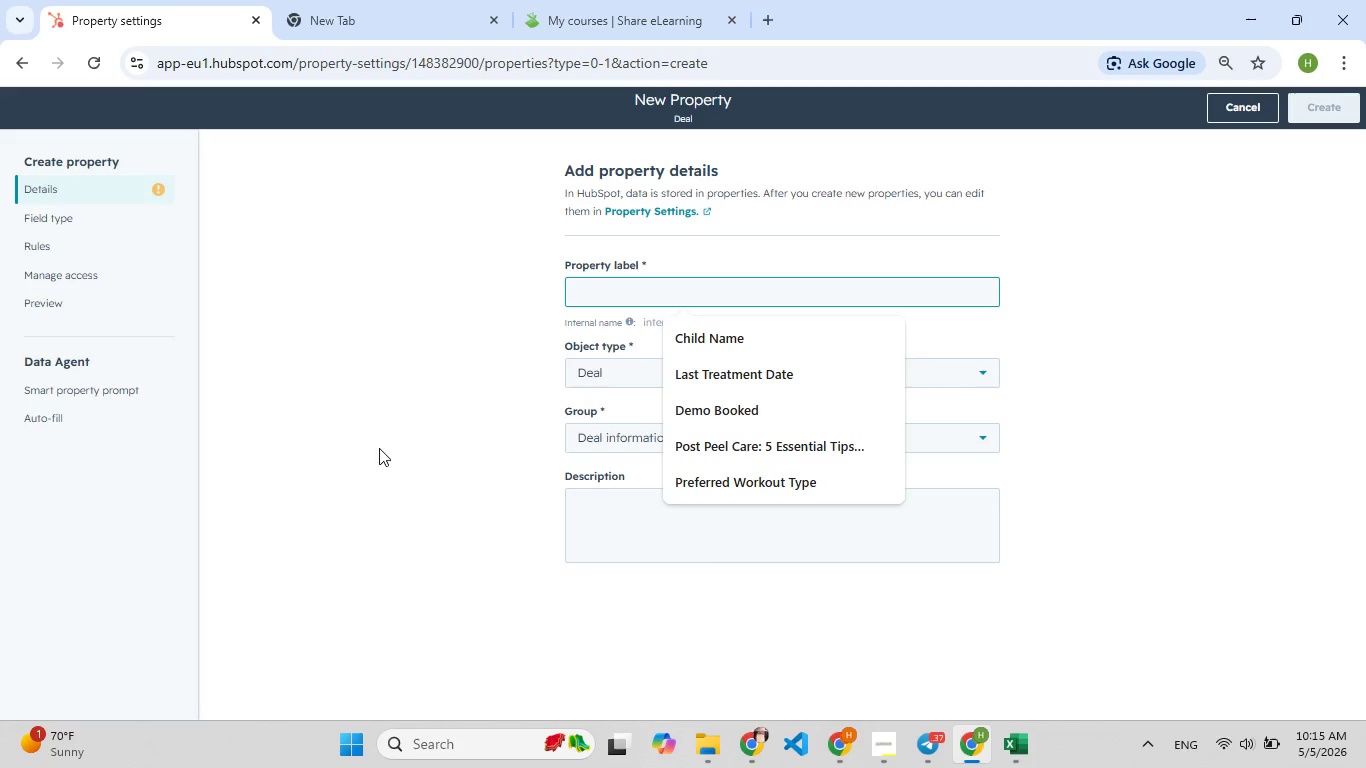 
wait(5.44)
 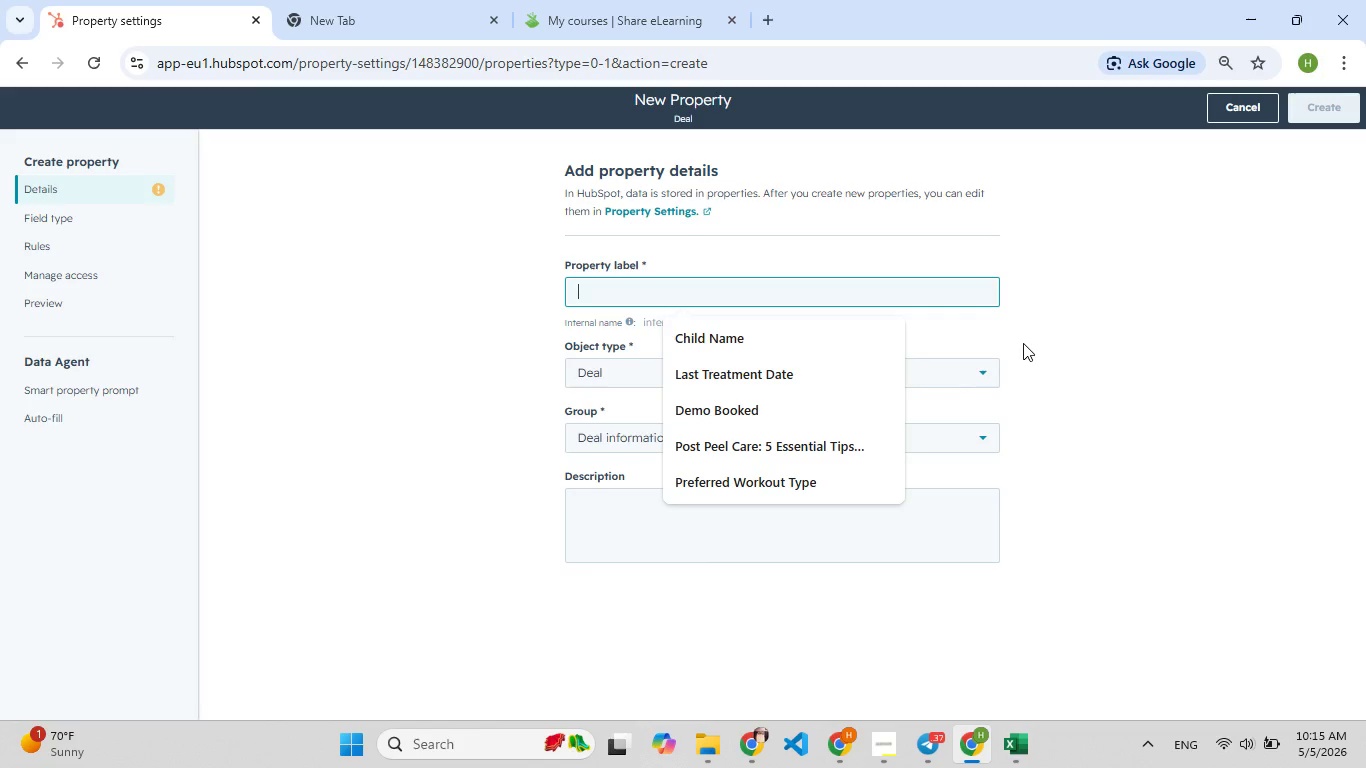 
type(Foof[F9])
key(Backspace)
type(d Cata)
key(Backspace)
type([F9]eg[F8]ory)
 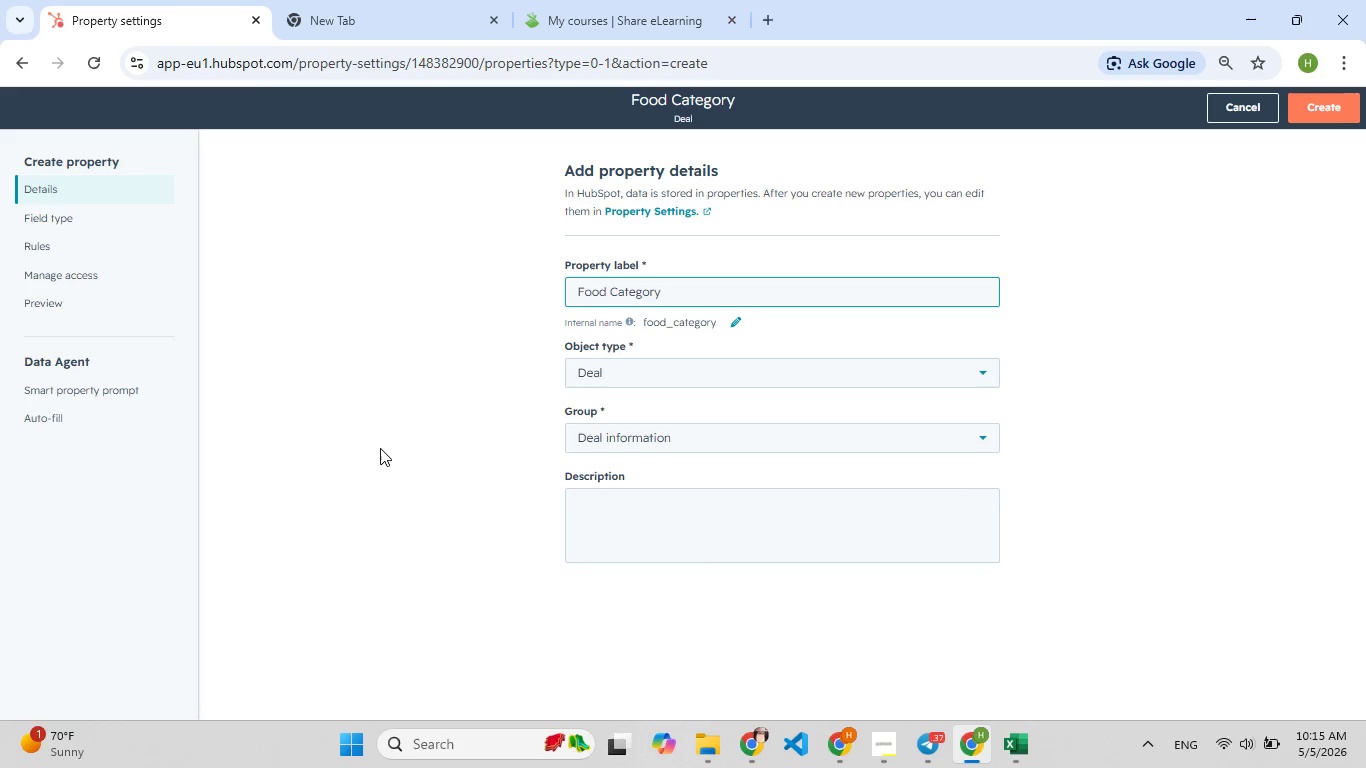 
left_click([638, 510])
 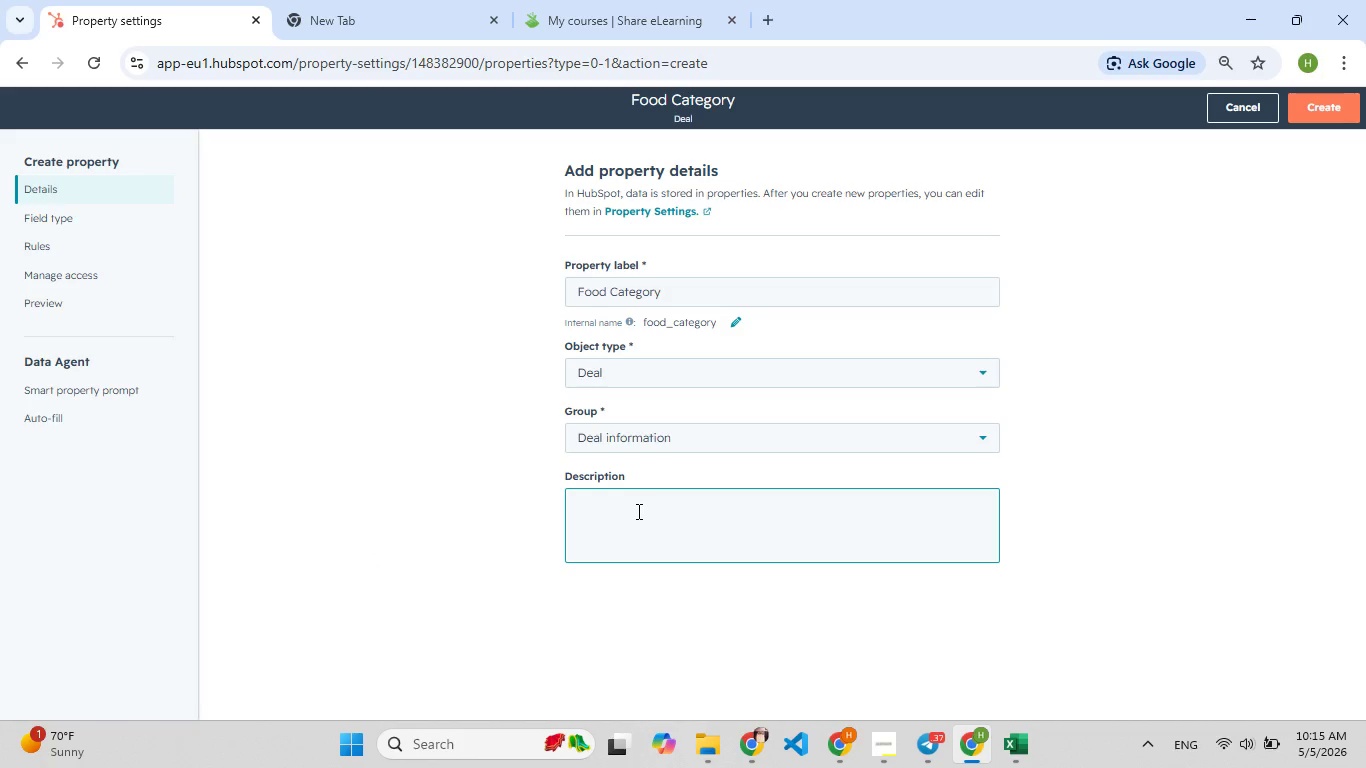 
hold_key(key=ShiftLeft, duration=1.5)
 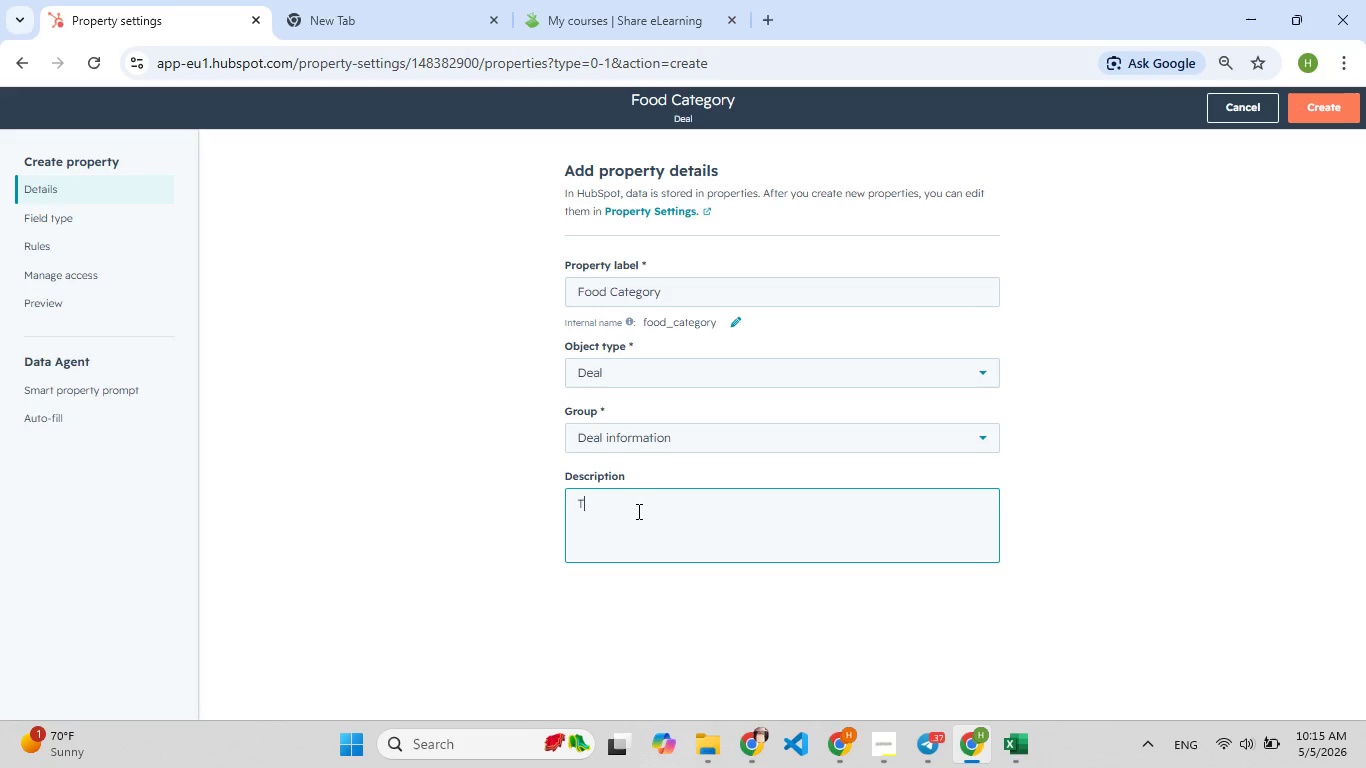 
type(Type of food being[F8] donated by t[F7]his partner)
 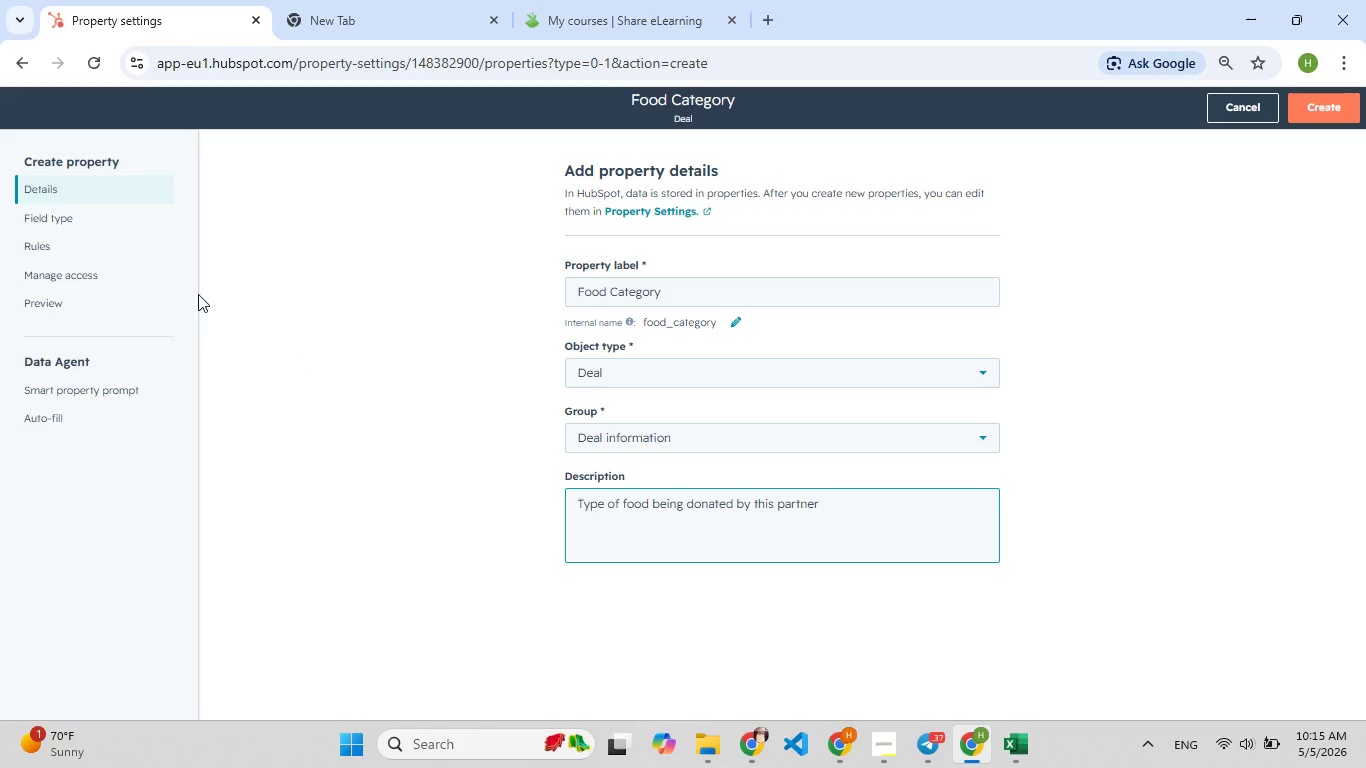 
left_click([52, 219])
 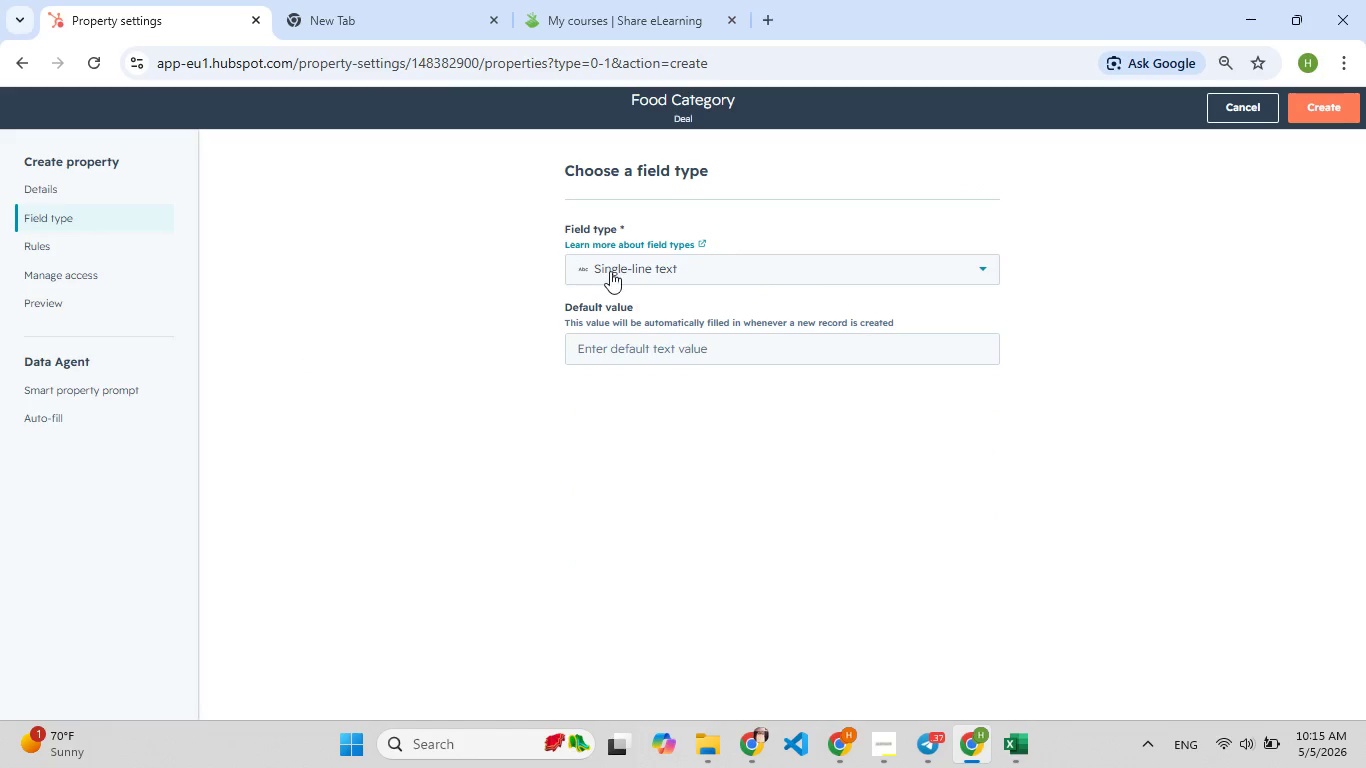 
left_click([616, 274])
 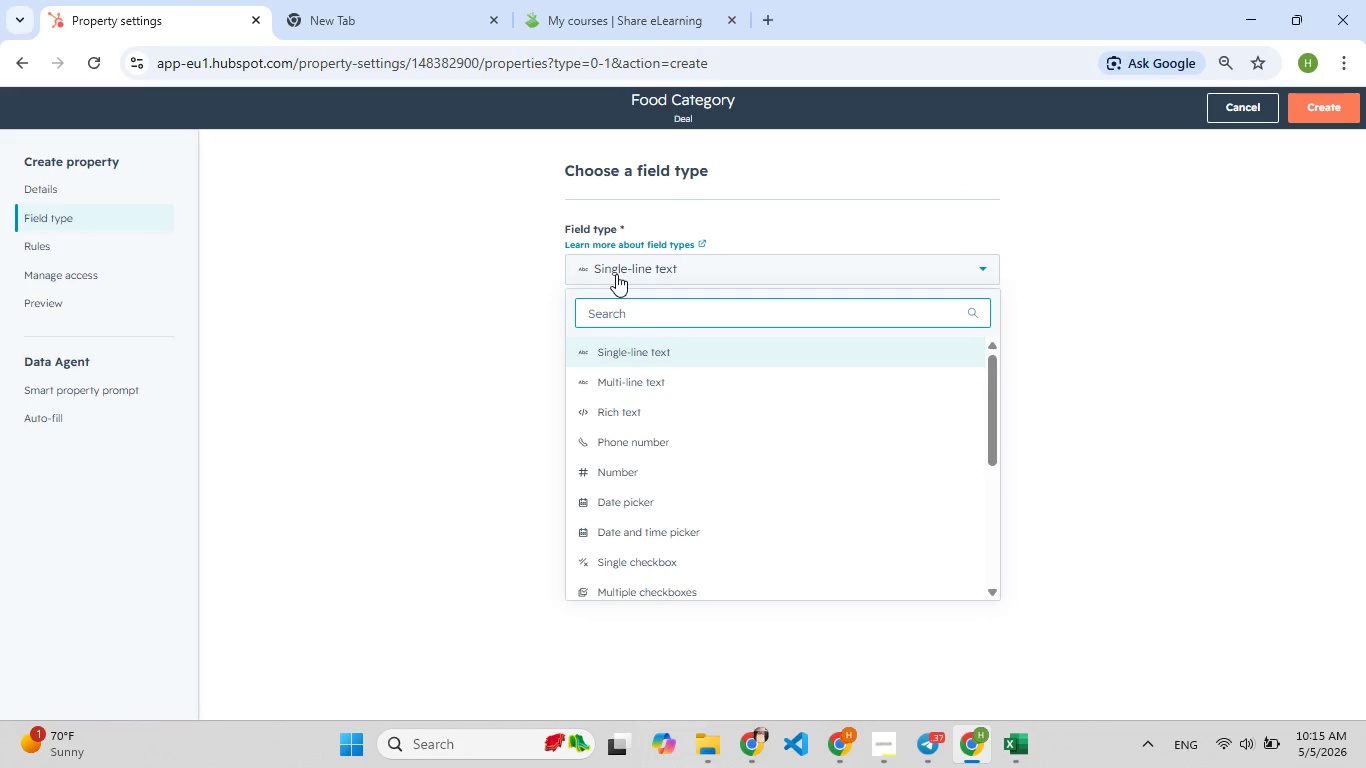 
hold_key(key=D, duration=0.31)
 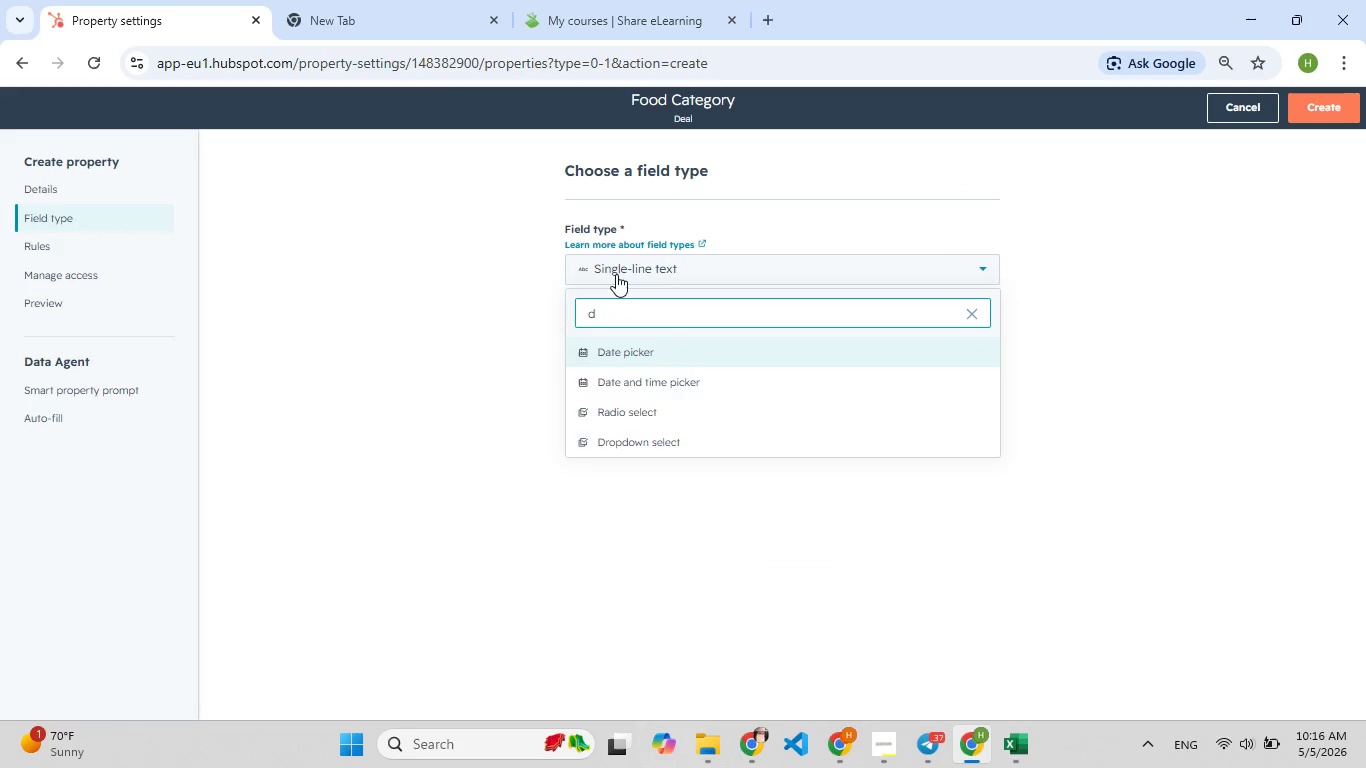 
key(R)
 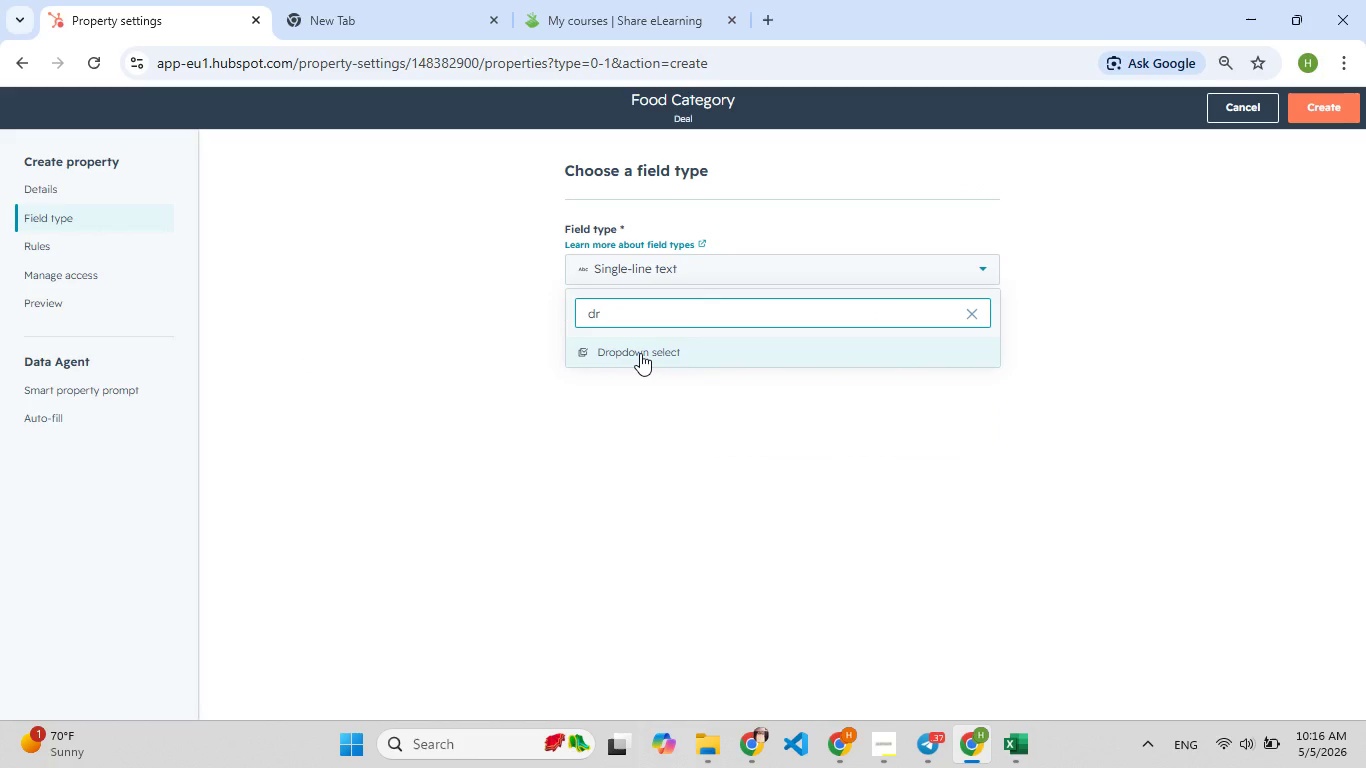 
left_click([640, 353])
 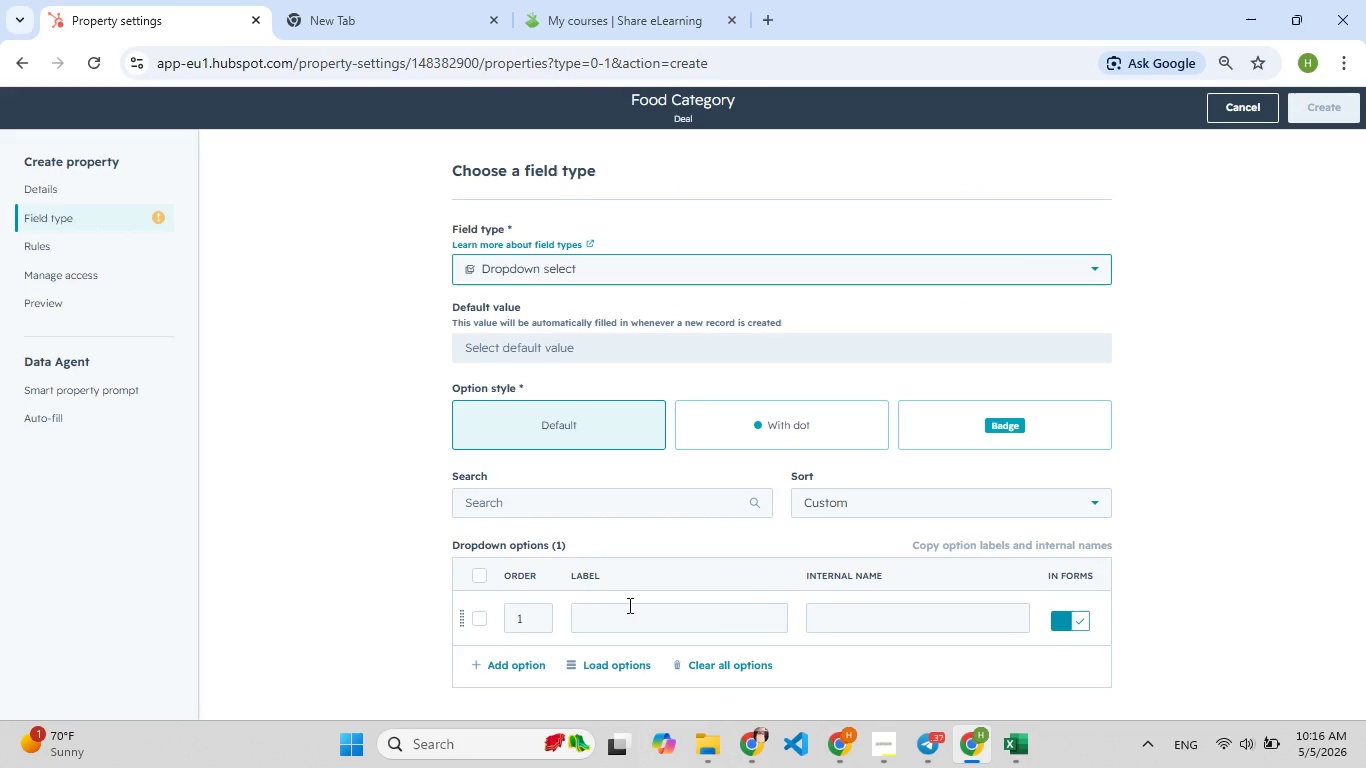 
left_click([634, 611])
 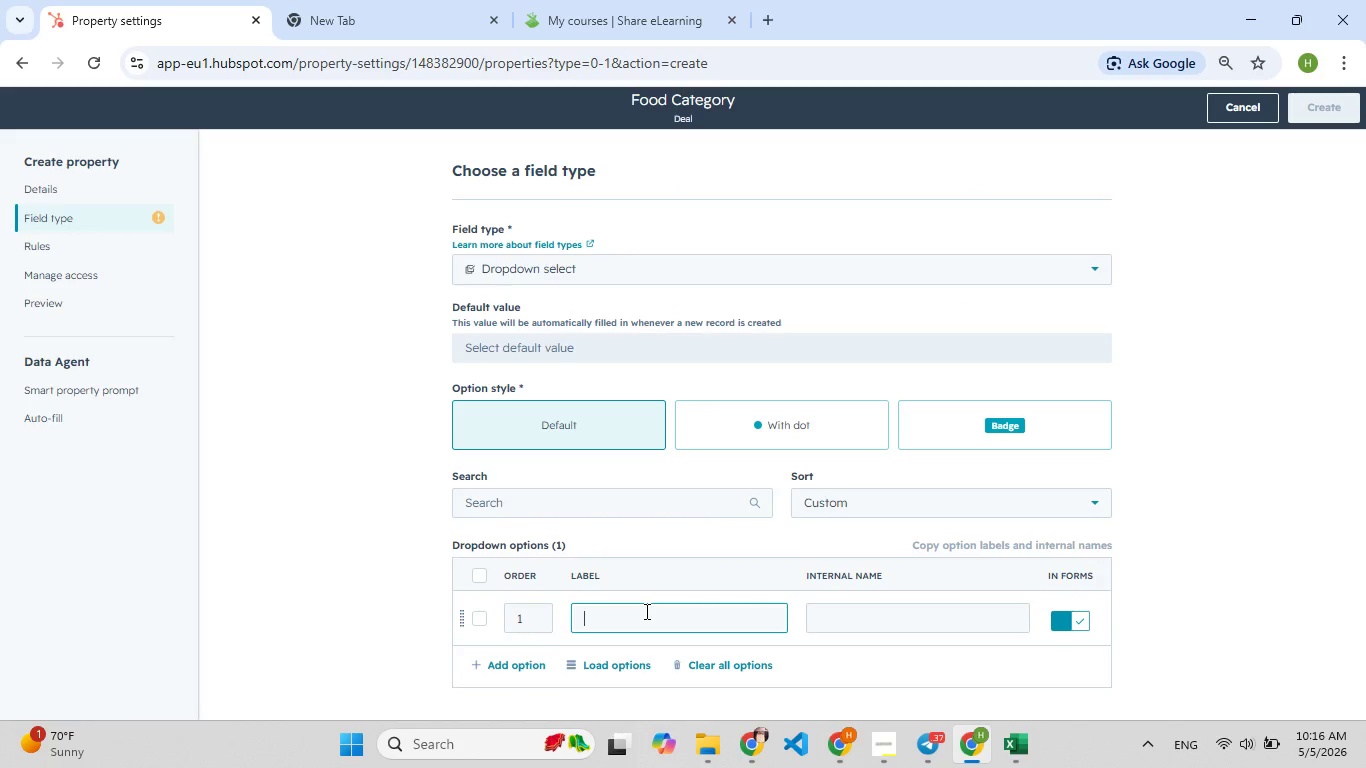 
type(Produce)
 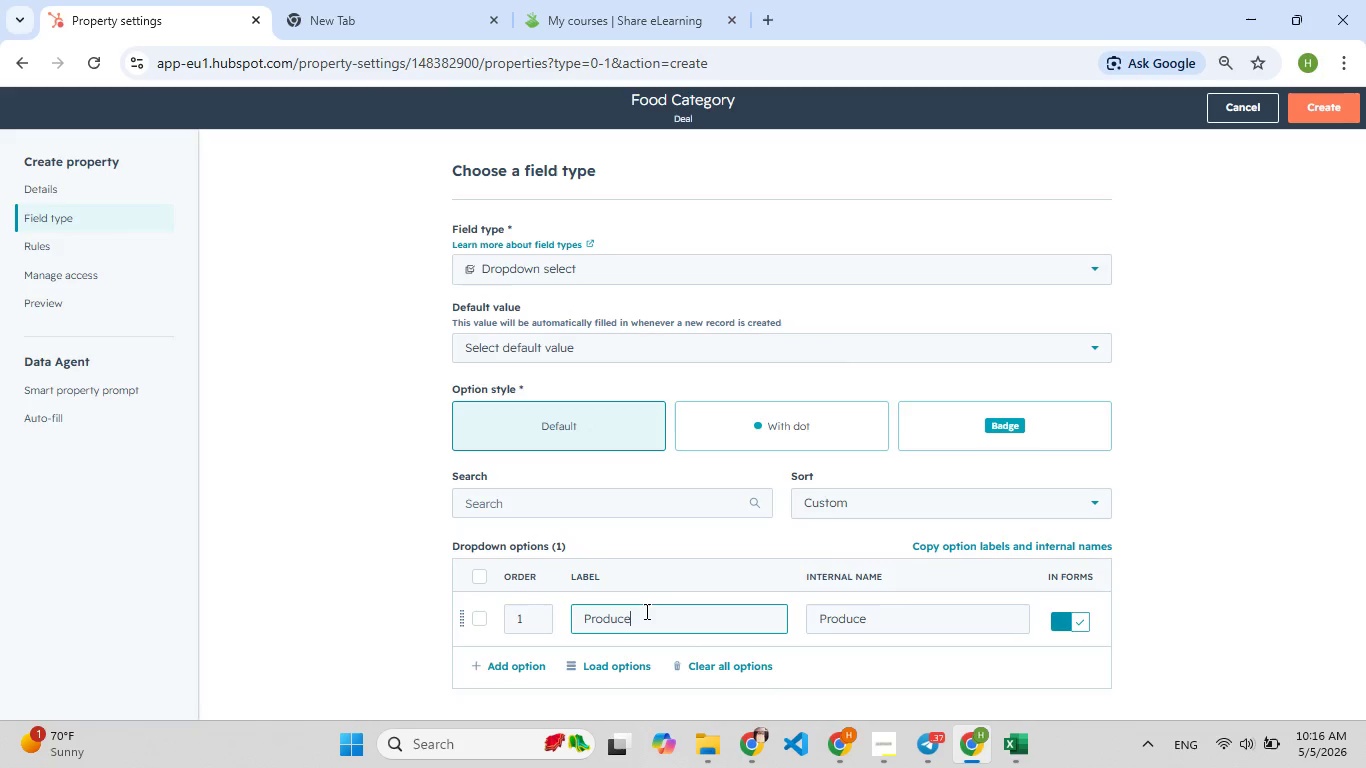 
key(Enter)
 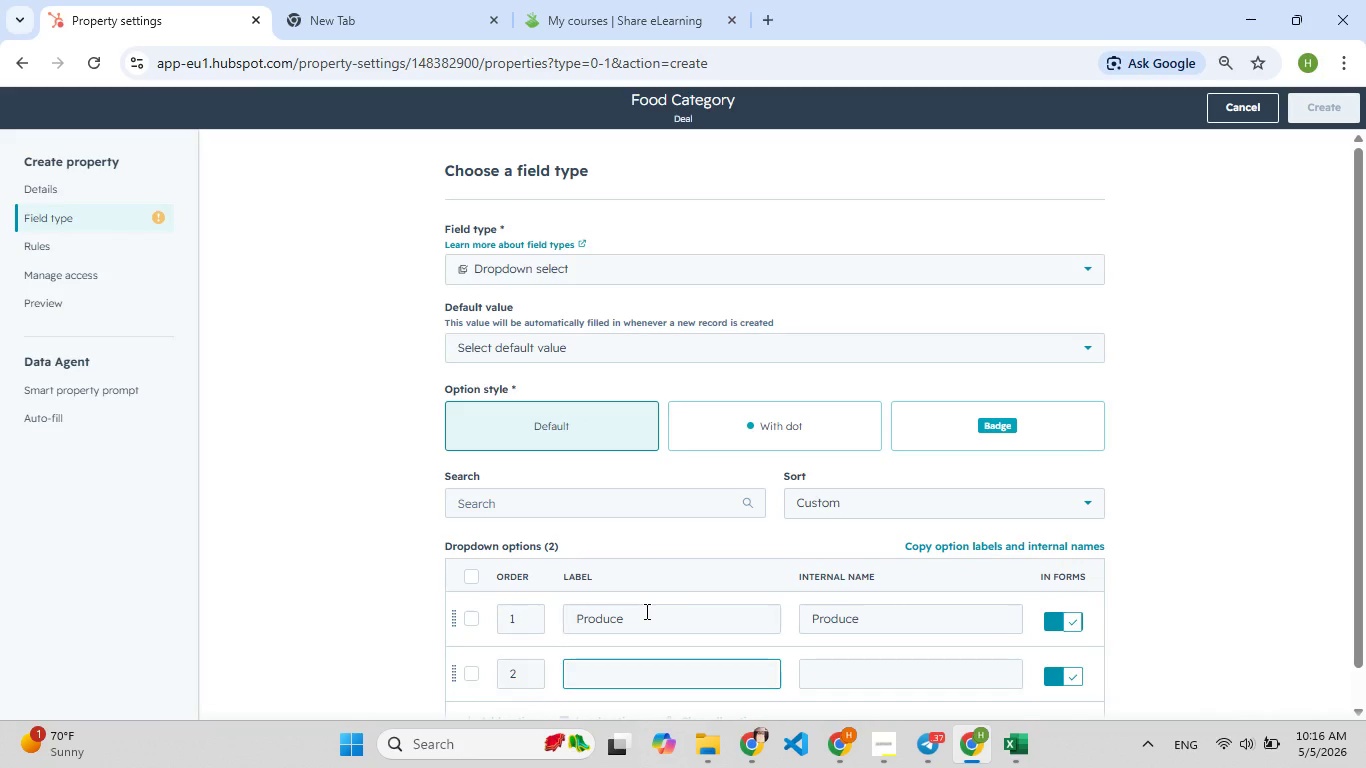 
hold_key(key=ShiftLeft, duration=0.33)
 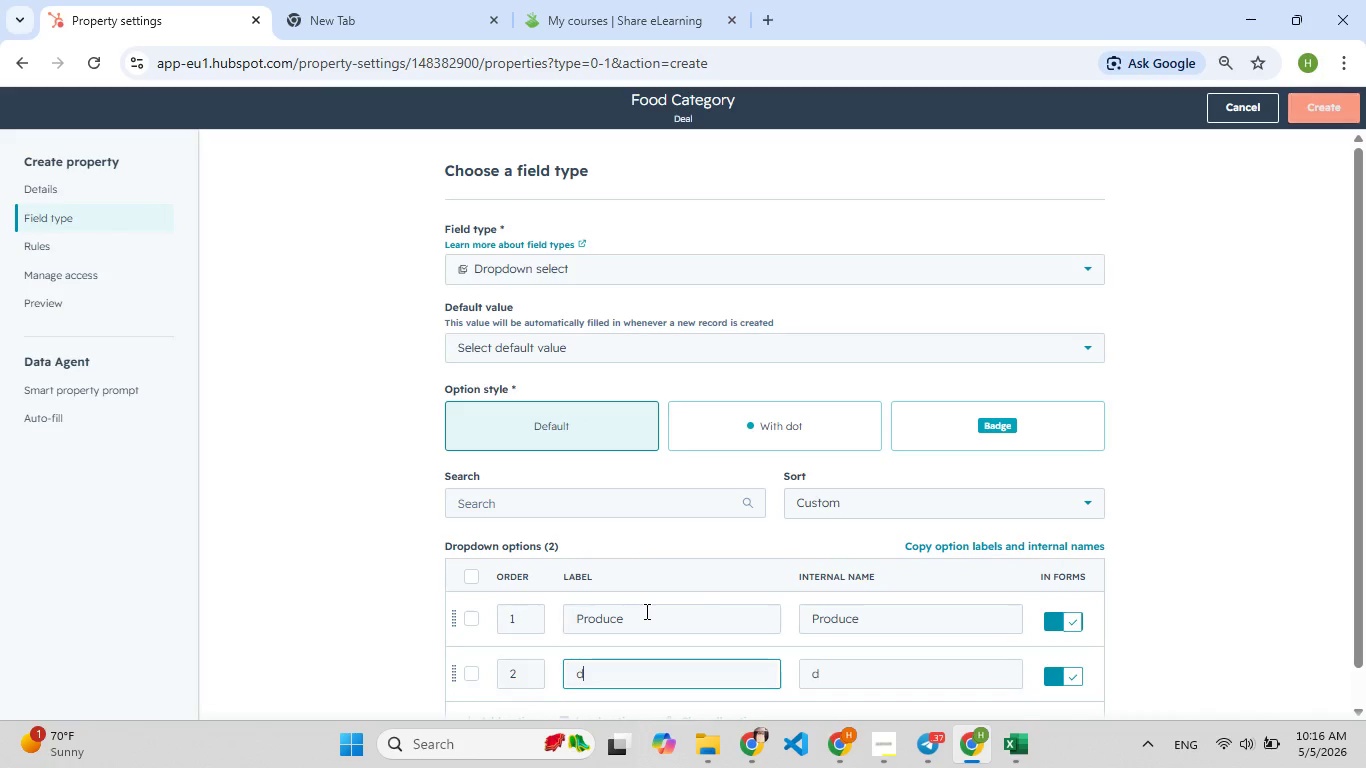 
type(da[F9])
key(Backspace)
type([F9])
key(Backspace)
type(Dairy)
 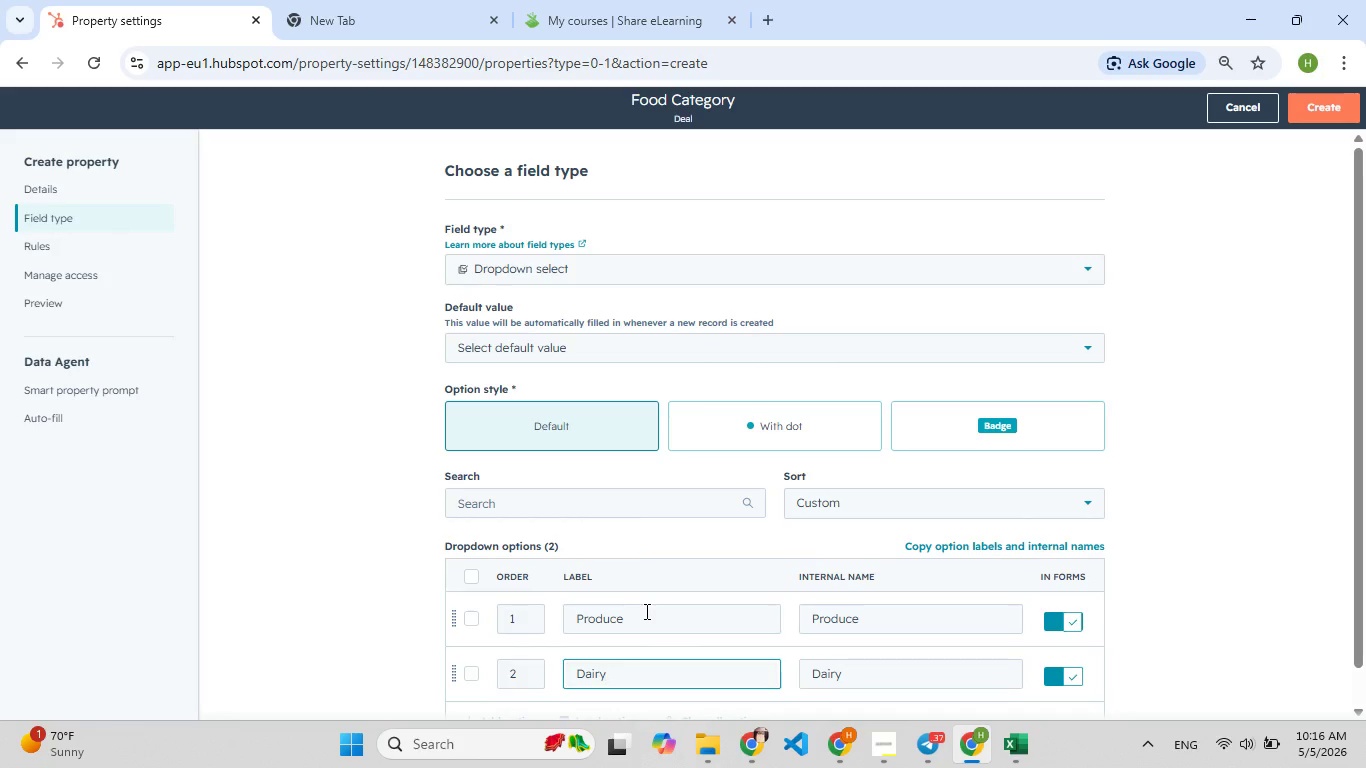 
key(Enter)
 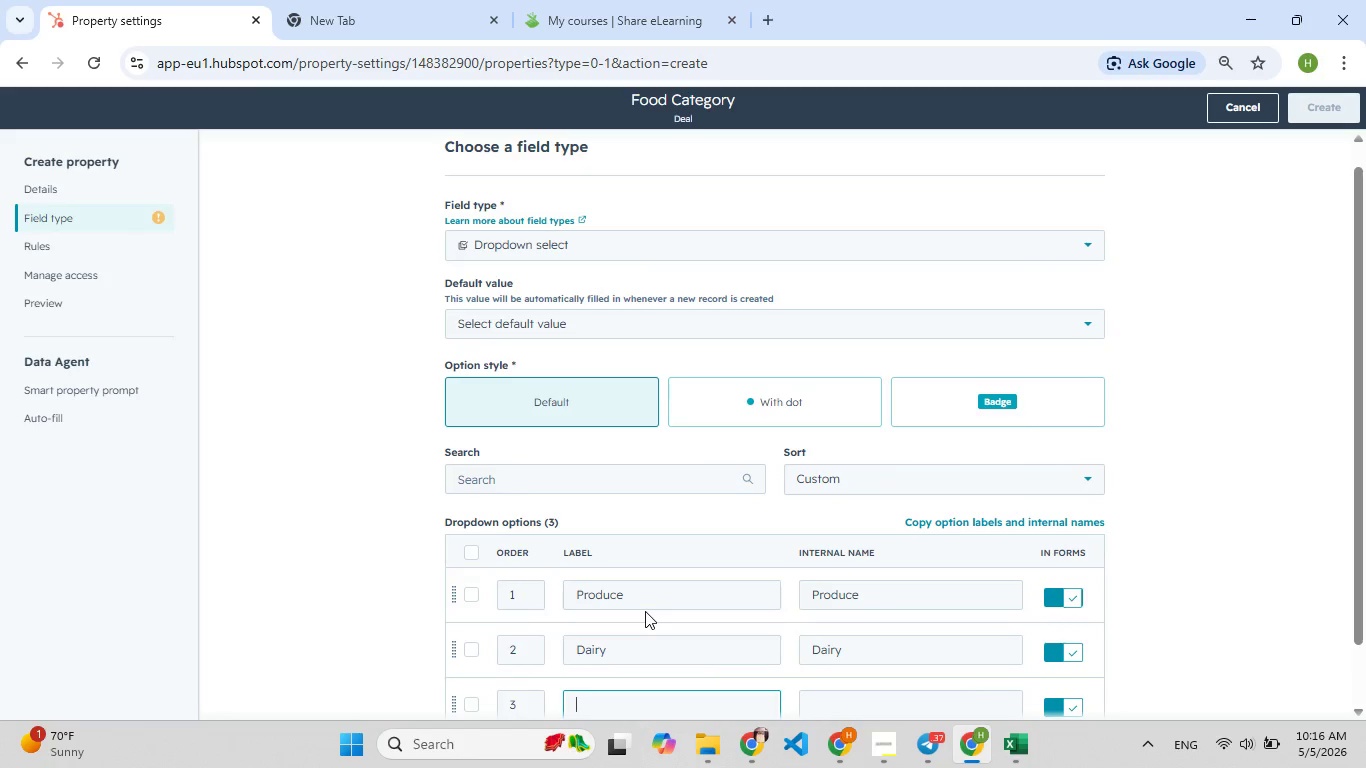 
type(Dry [F8]Goods)
 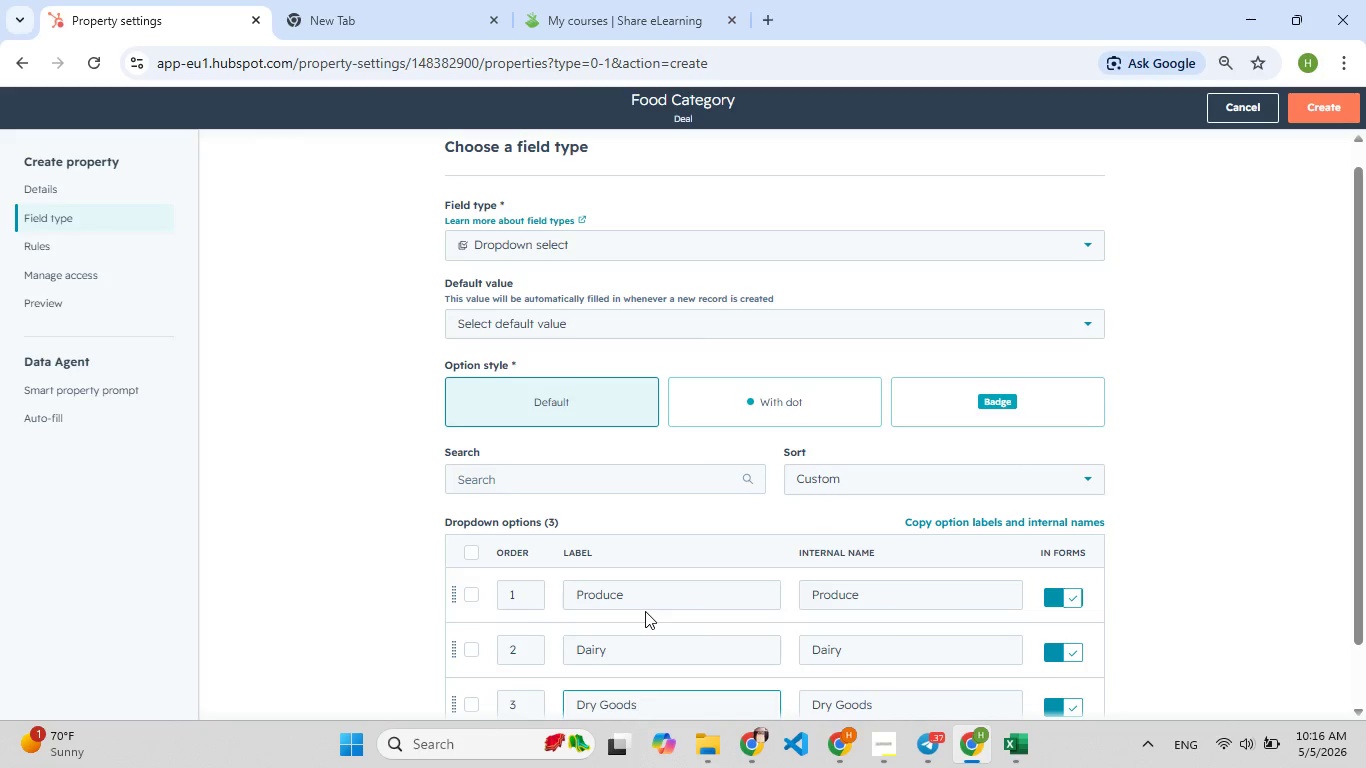 
key(Enter)
 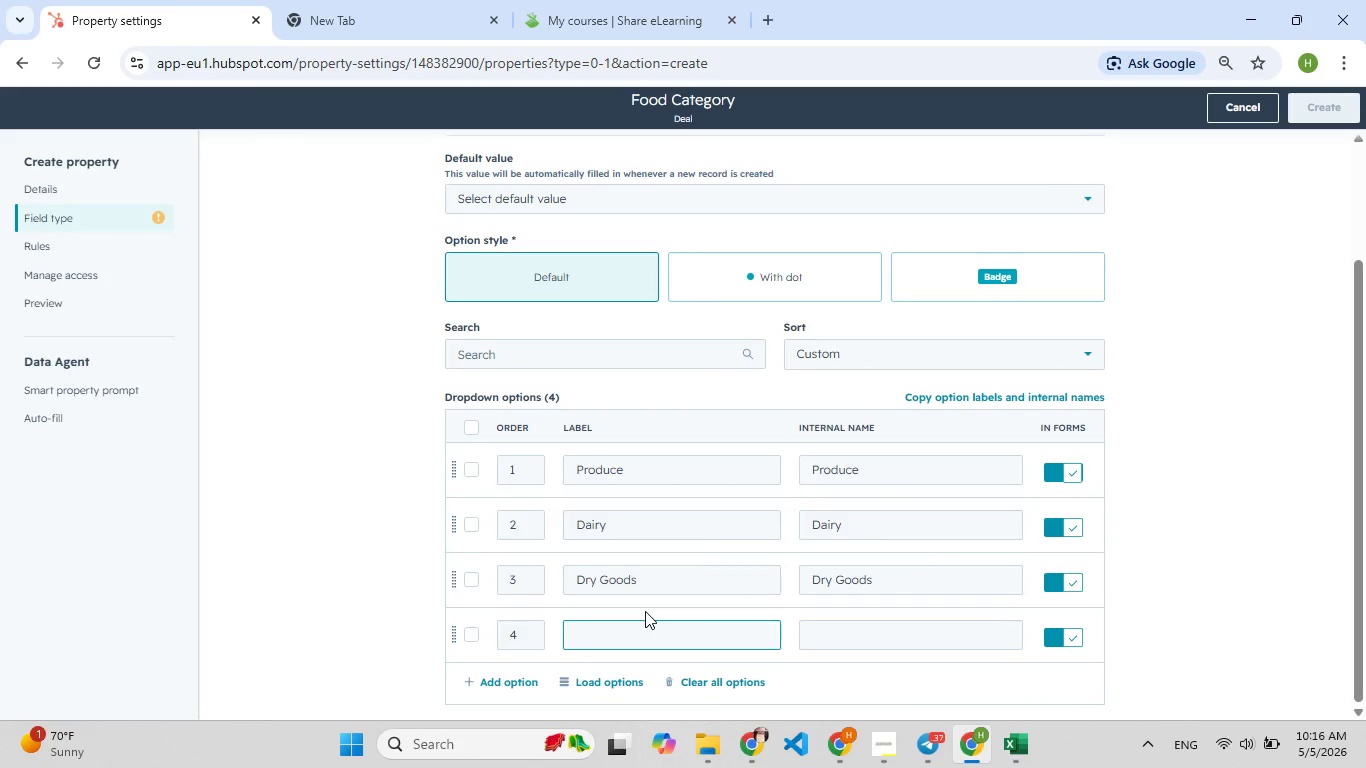 
type(Meat)
 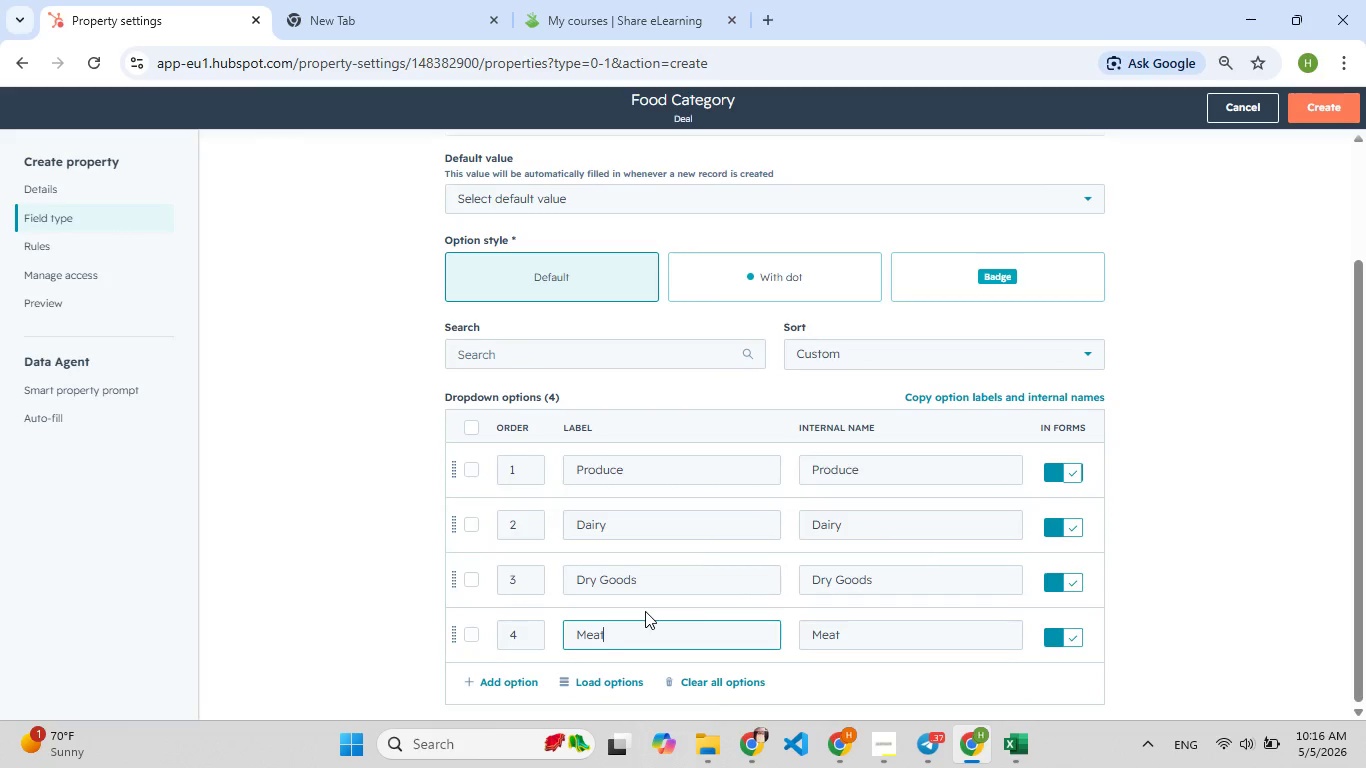 
key(Enter)
 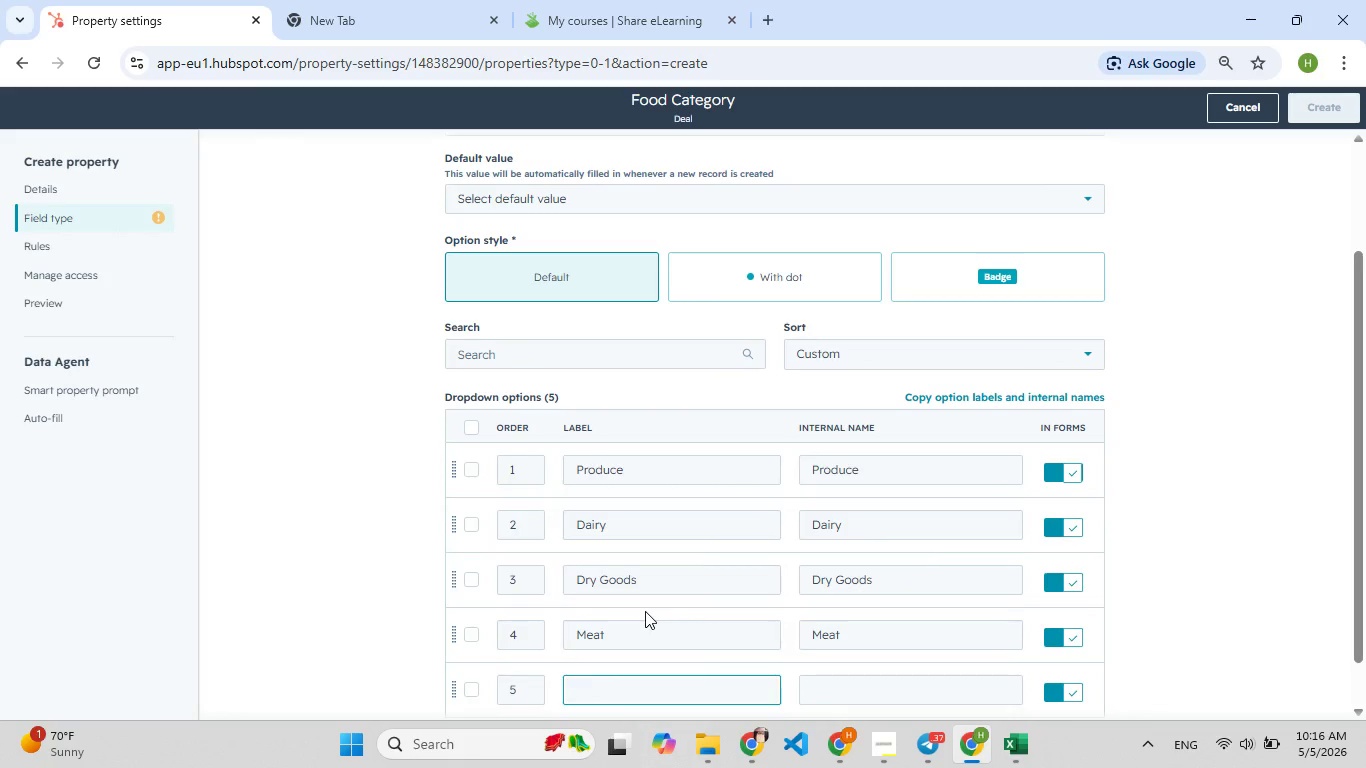 
type(Prepared Foods)
 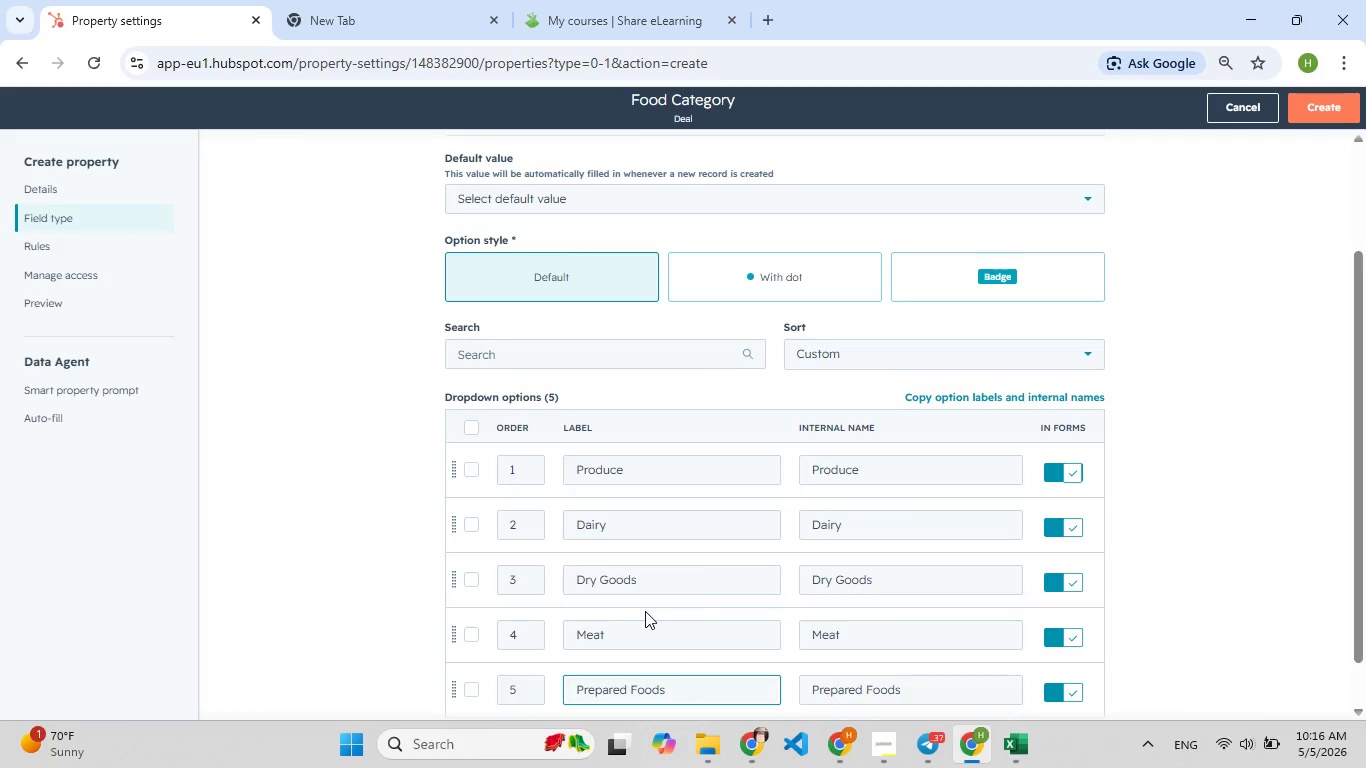 
wait(22.69)
 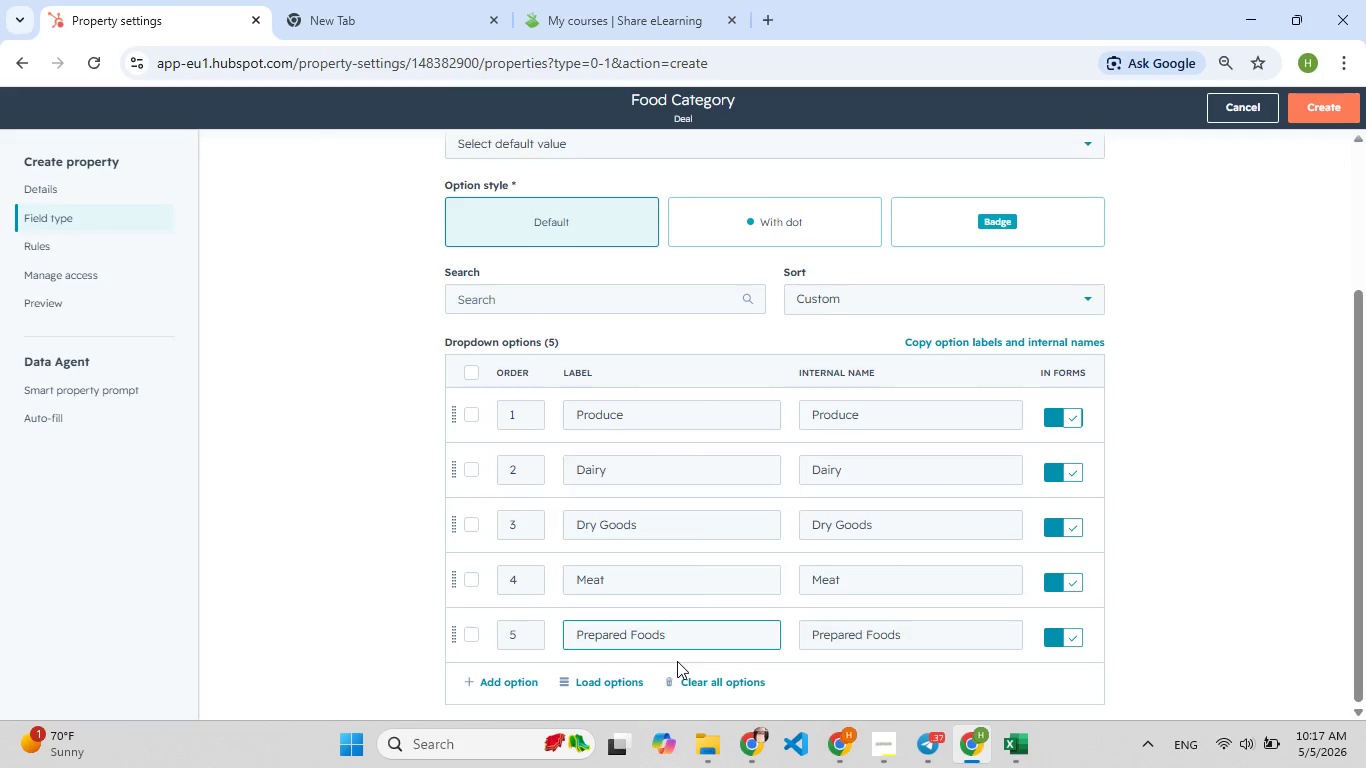 
left_click([1316, 116])
 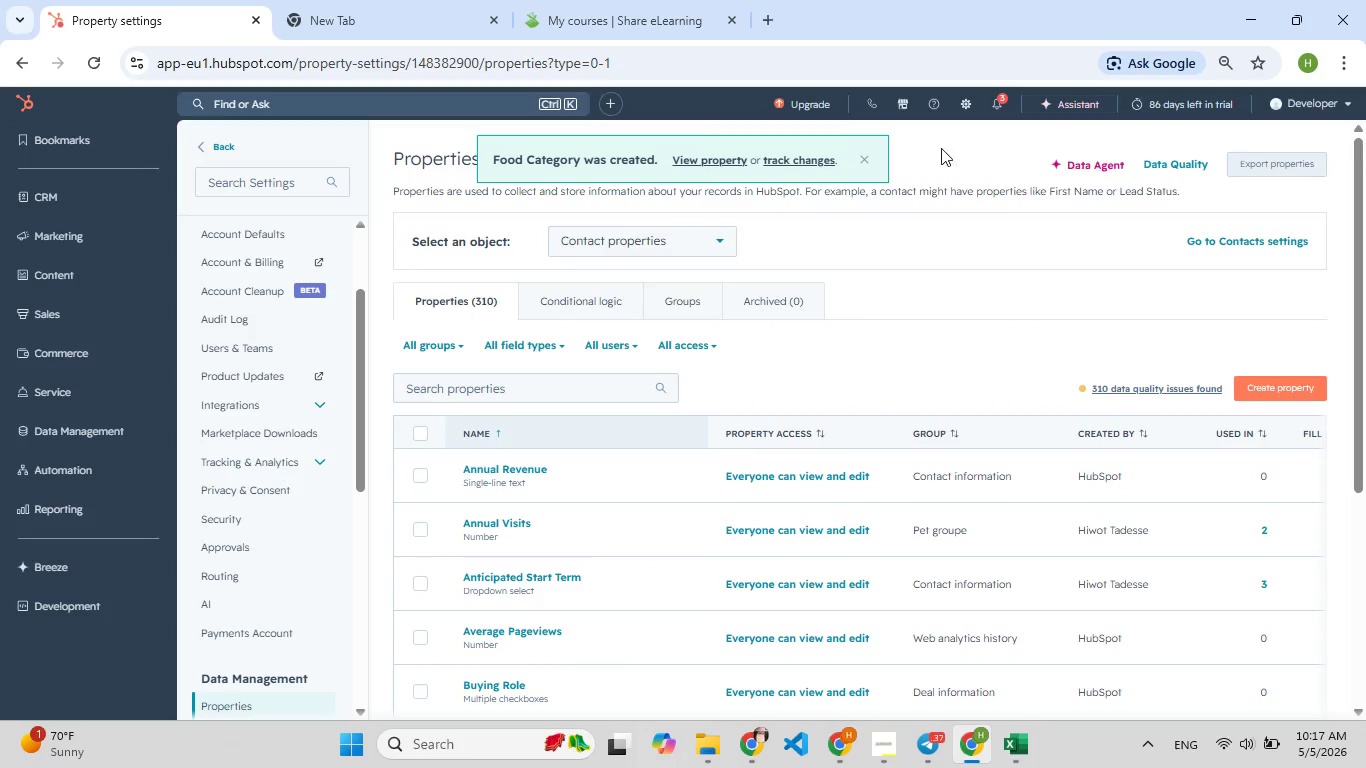 
wait(5.66)
 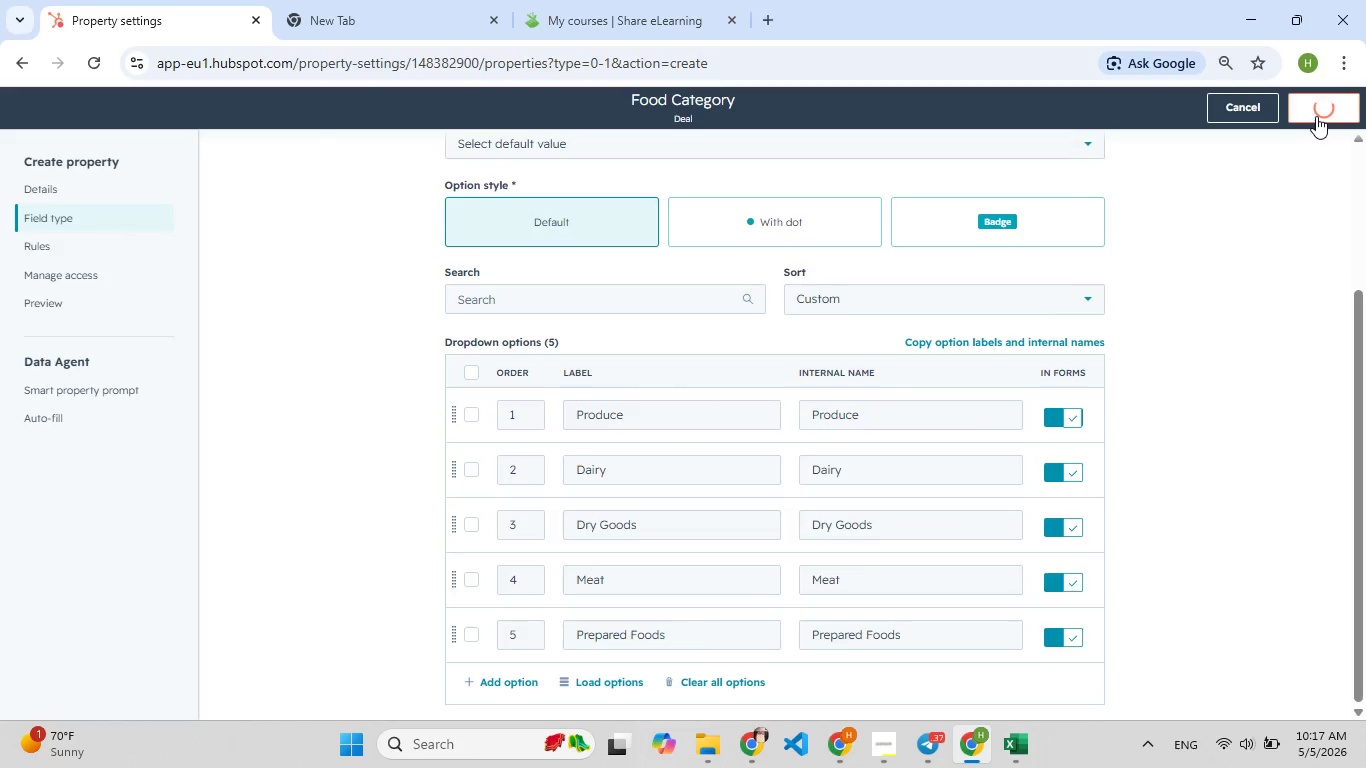 
left_click([1266, 382])
 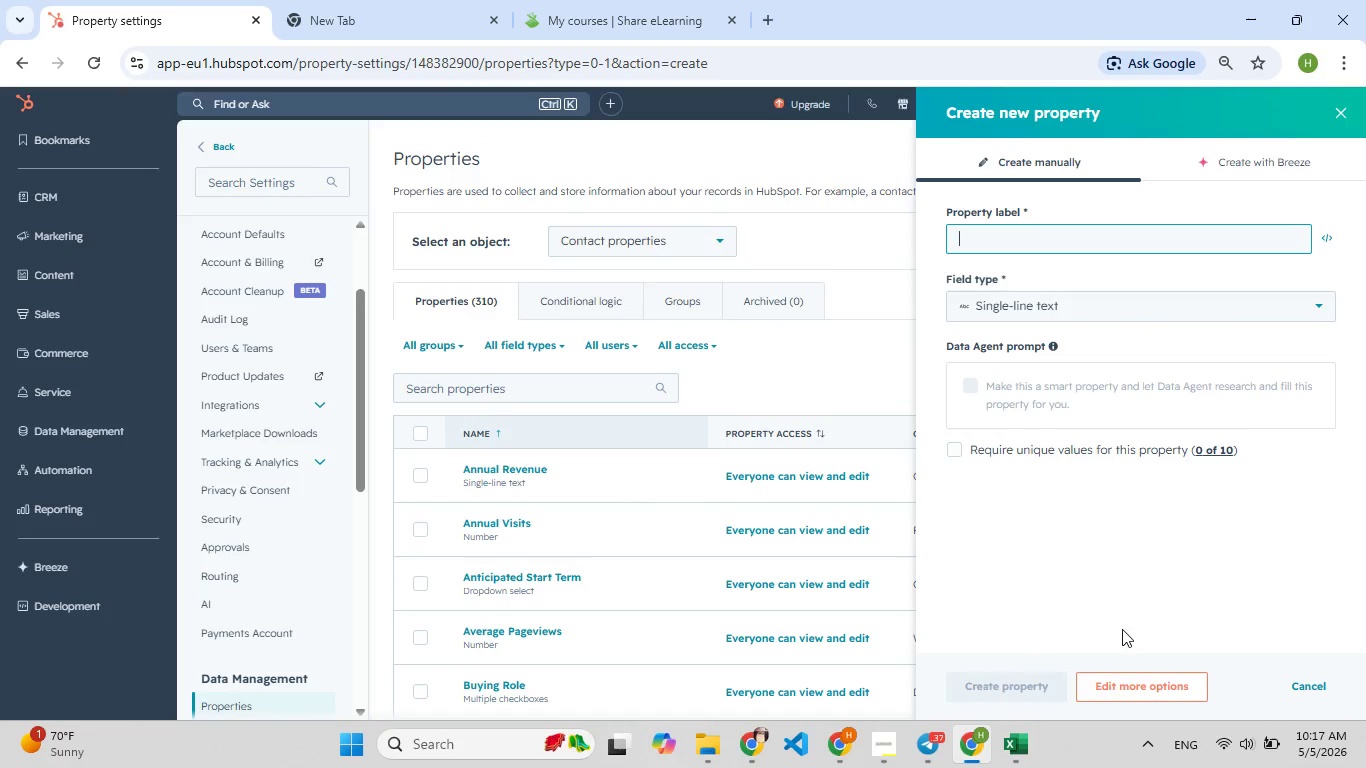 
left_click([1118, 683])
 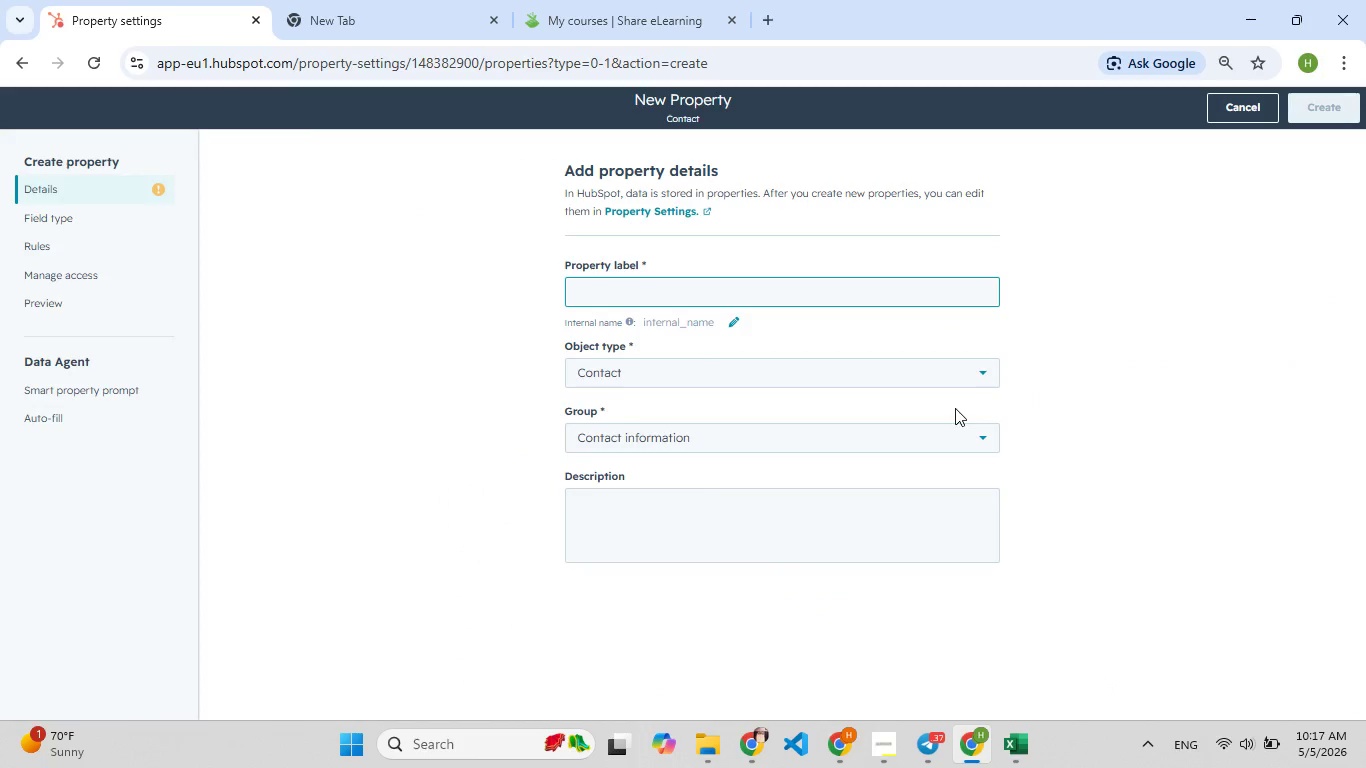 
left_click([960, 380])
 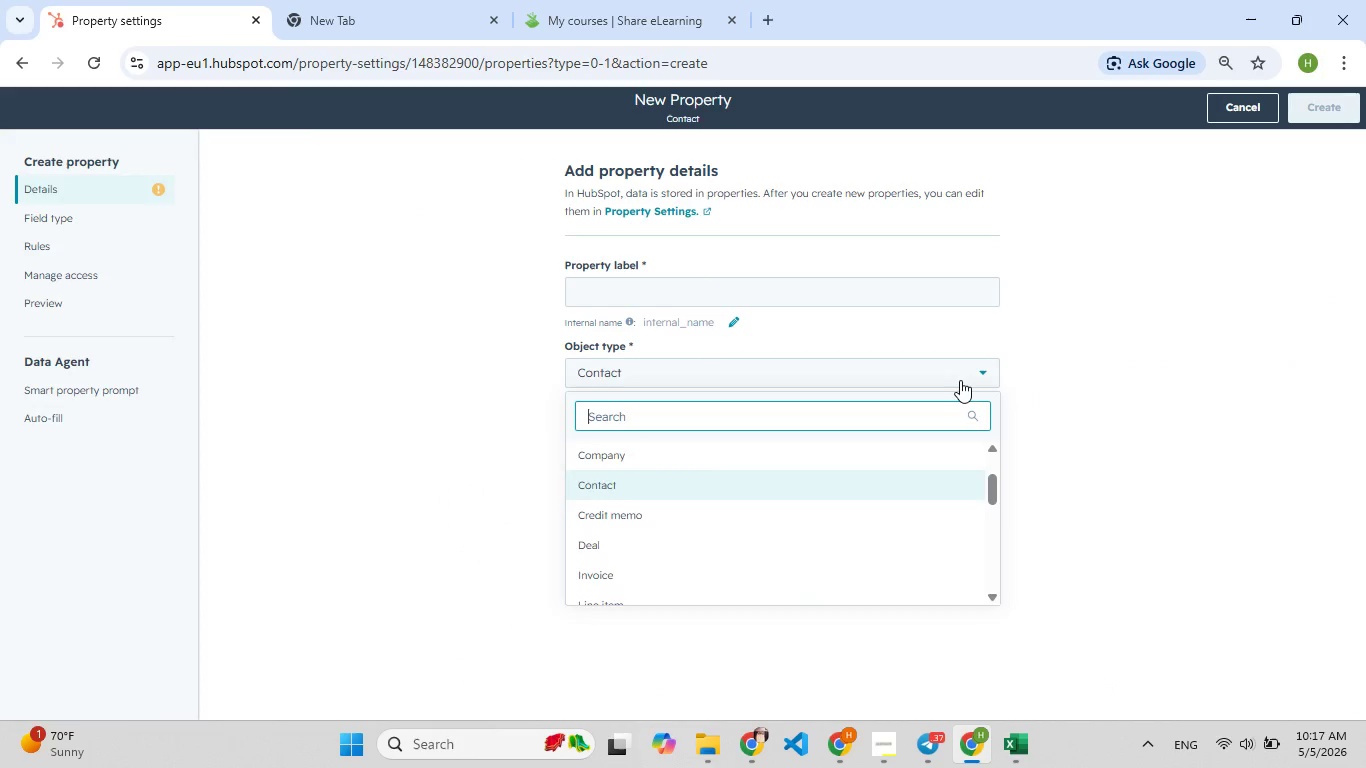 
type(de)
 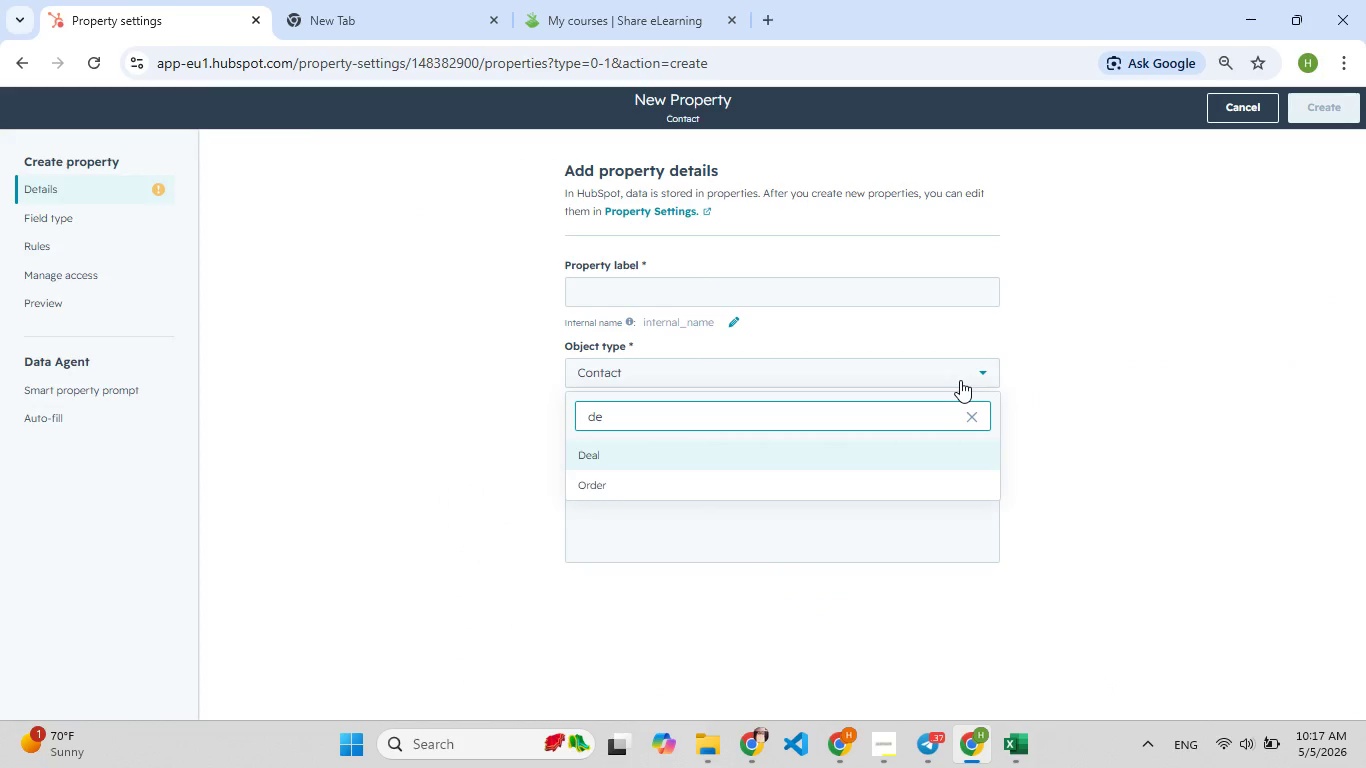 
key(Enter)
 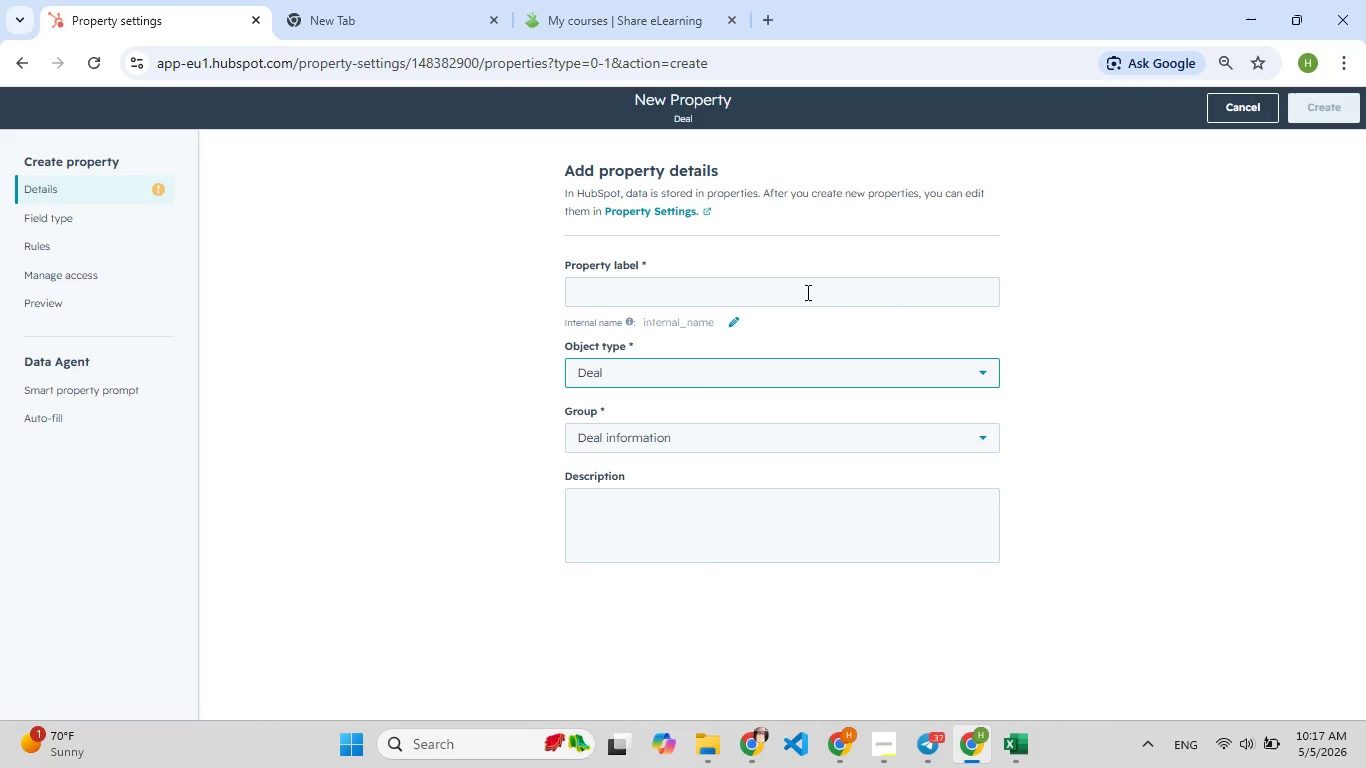 
left_click([800, 281])
 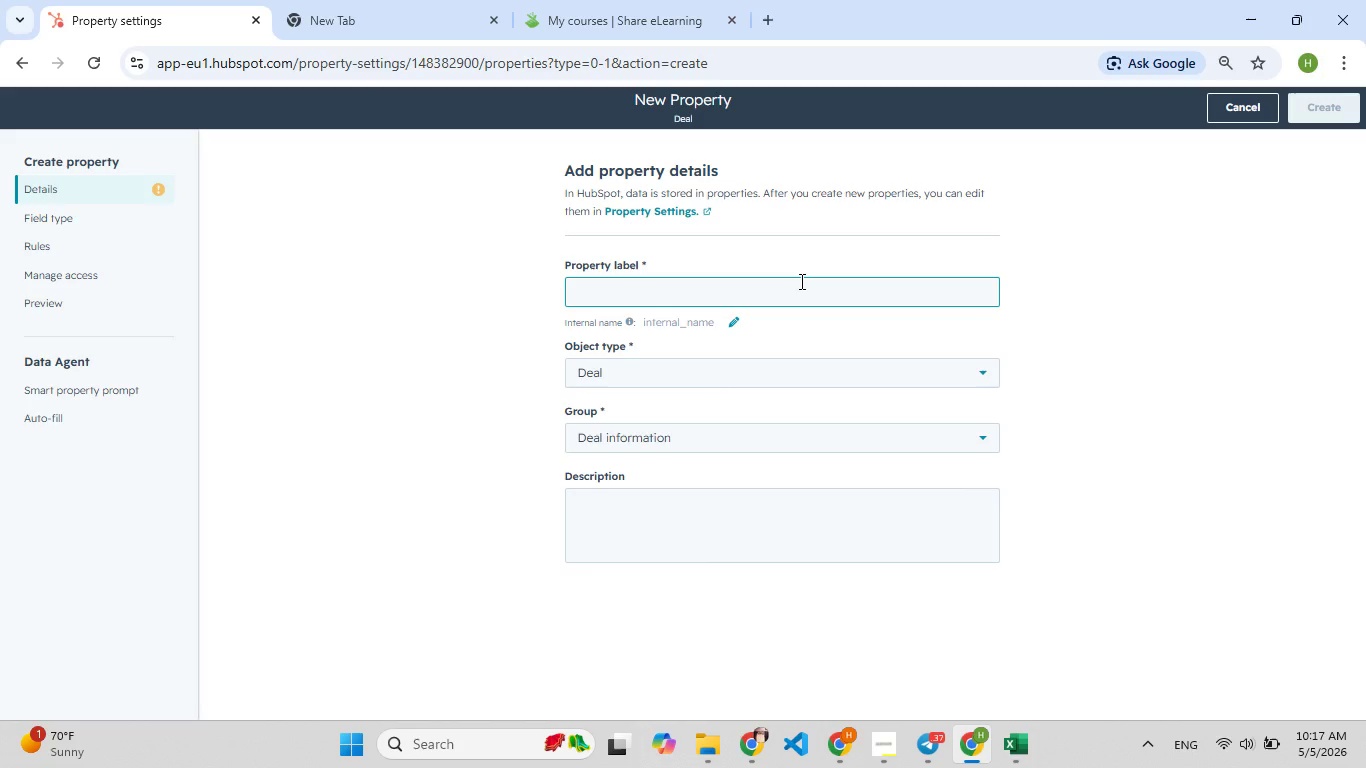 
type(Stora[F8]ge requ[F9])
key(Backspace)
type([F9])
key(Backspace)
key(Backspace)
type([F9][F9])
key(Backspace)
type(Requirements)
 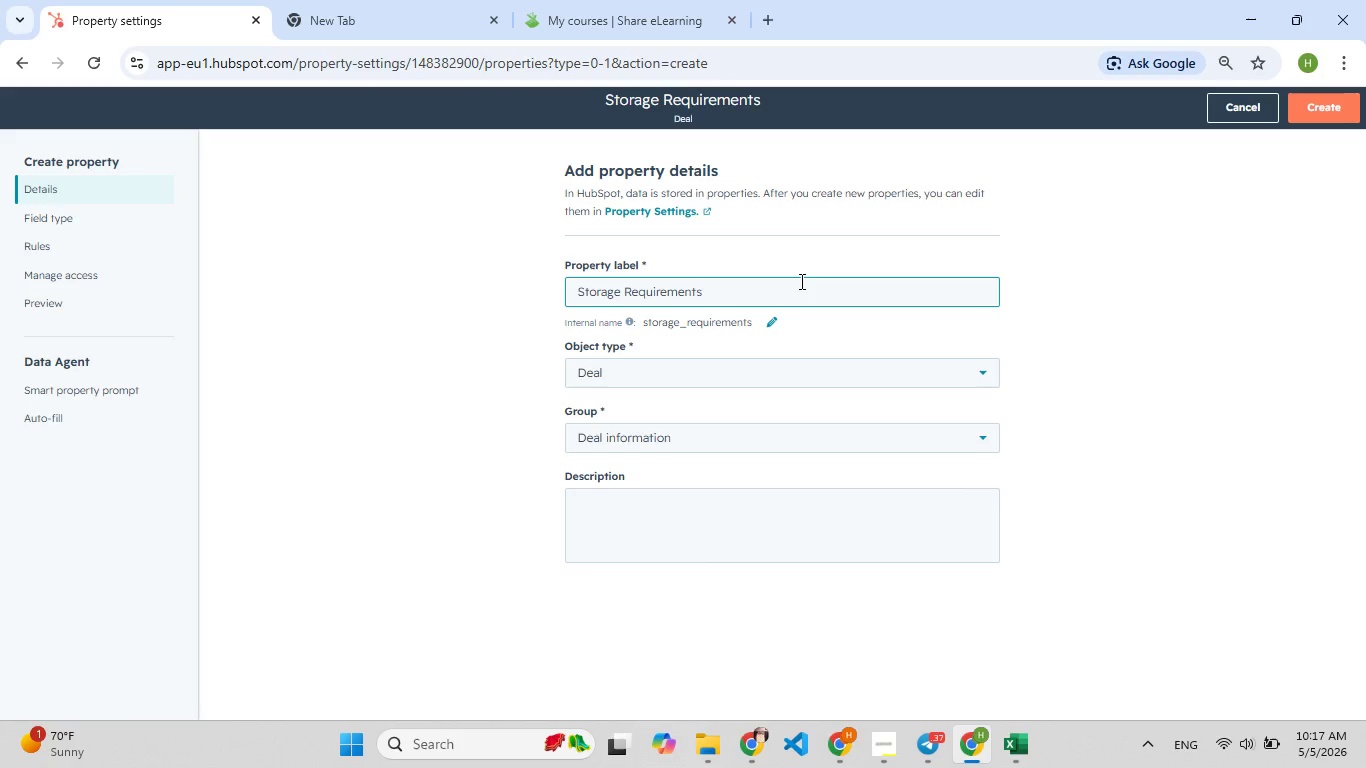 
left_click([719, 512])
 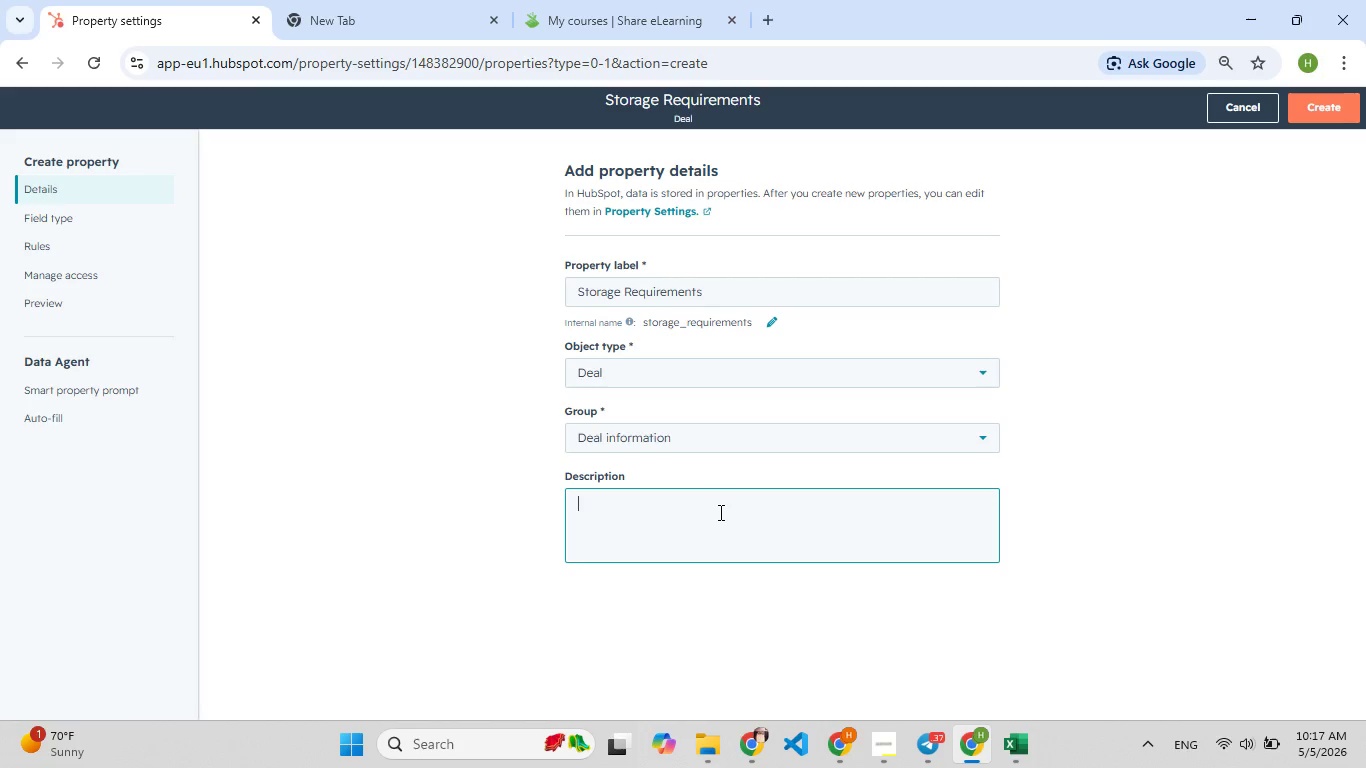 
type(Temprature/Stora[F8]ge)
 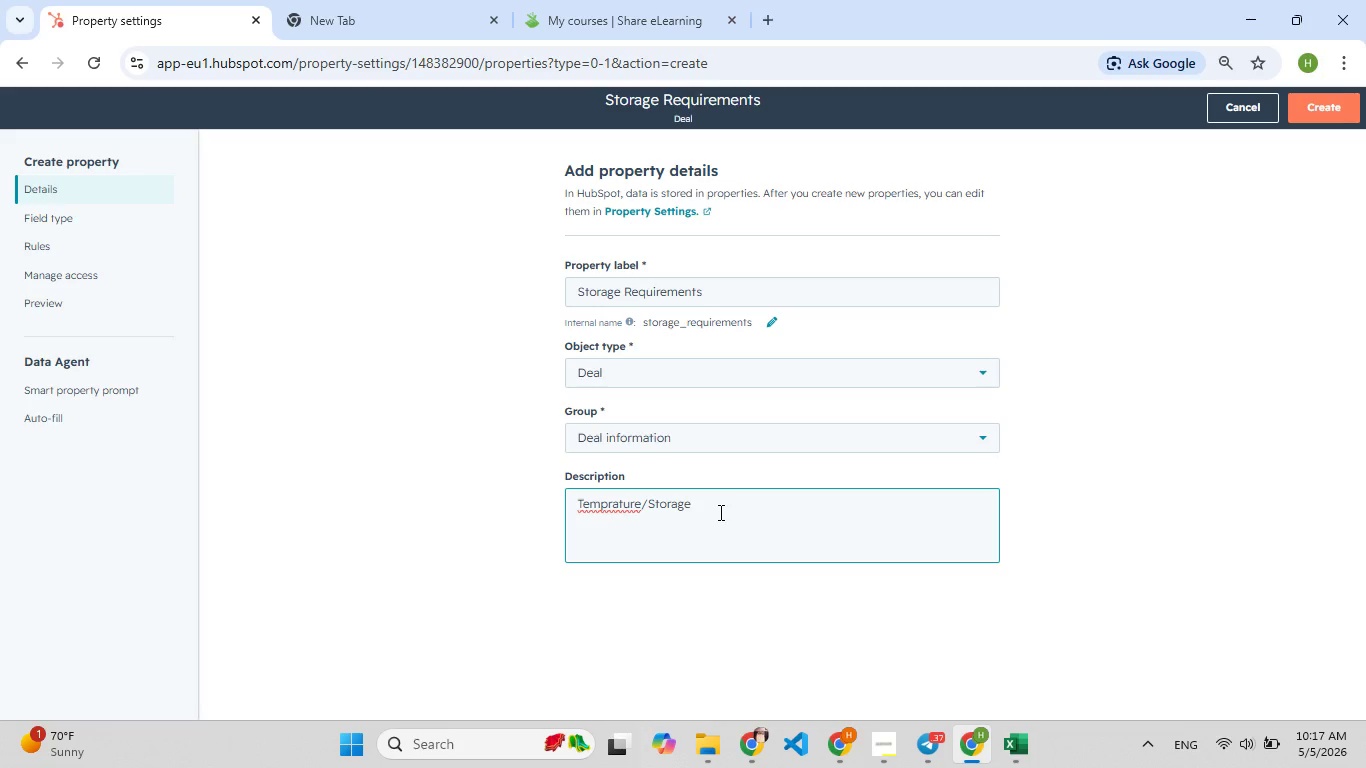 
type( needs for food recovery lo[F8]gistics)
 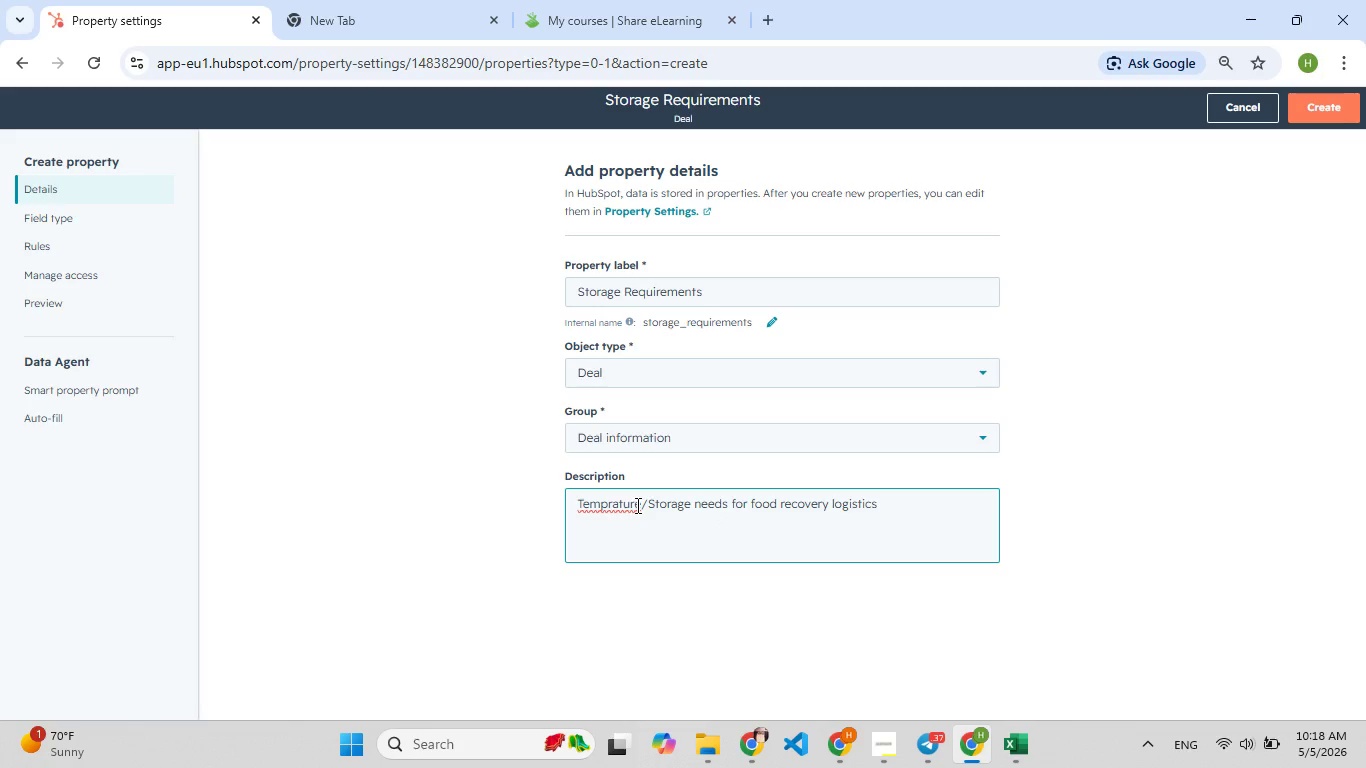 
left_click([639, 505])
 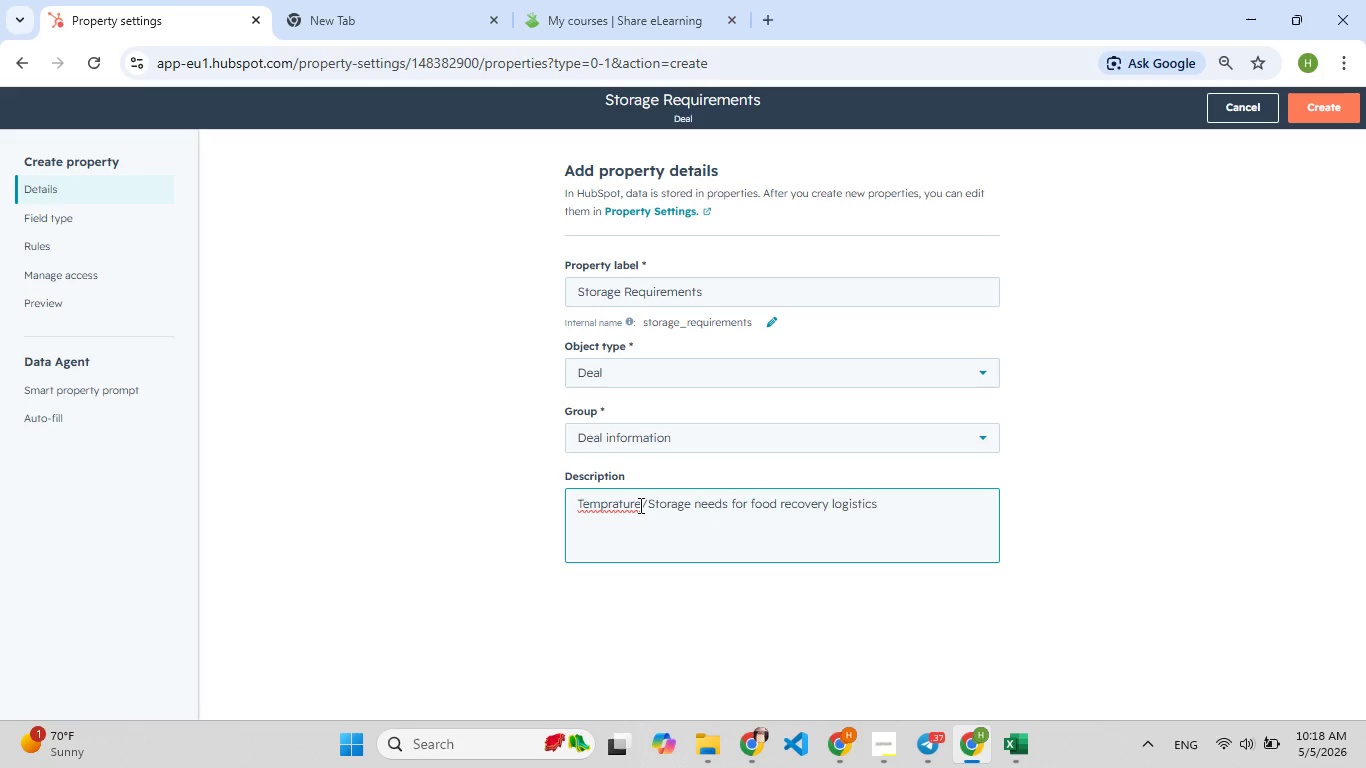 
key(Space)
 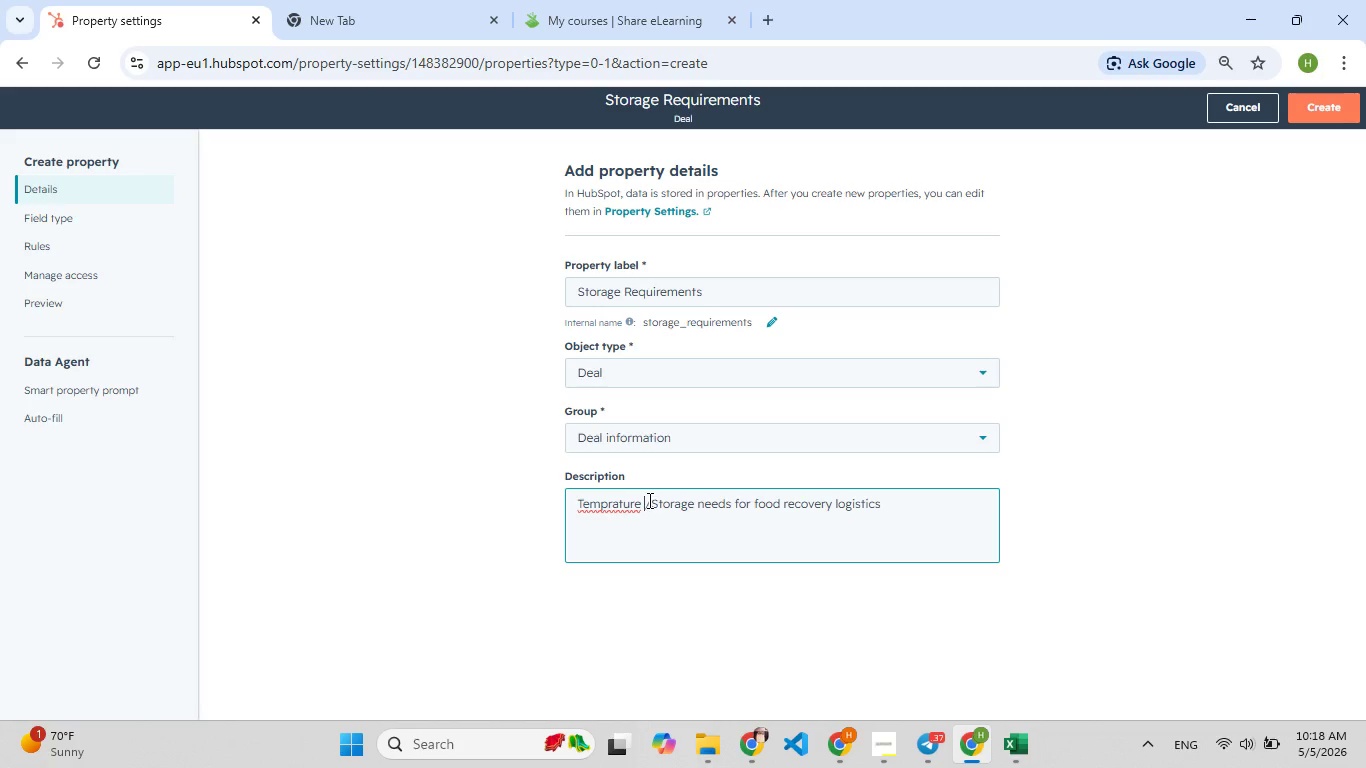 
left_click([651, 500])
 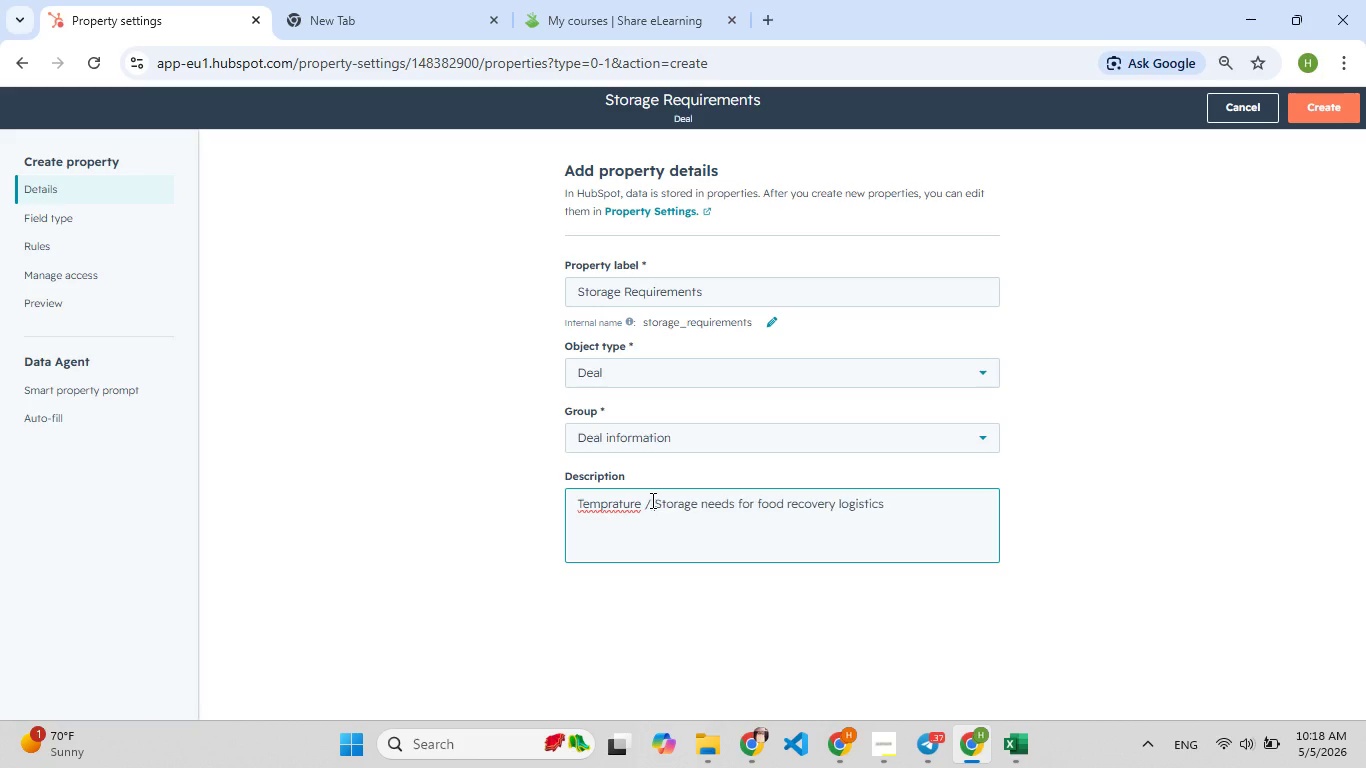 
key(Space)
 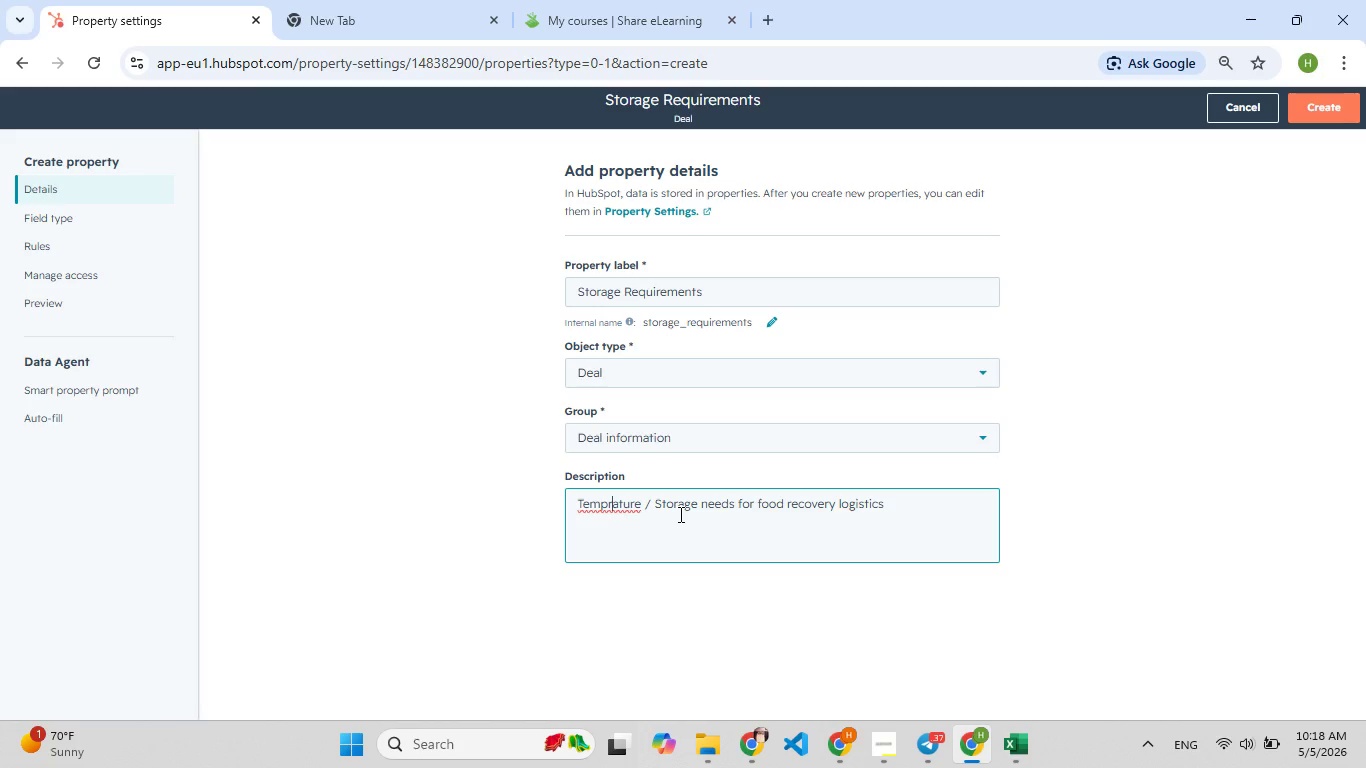 
wait(11.47)
 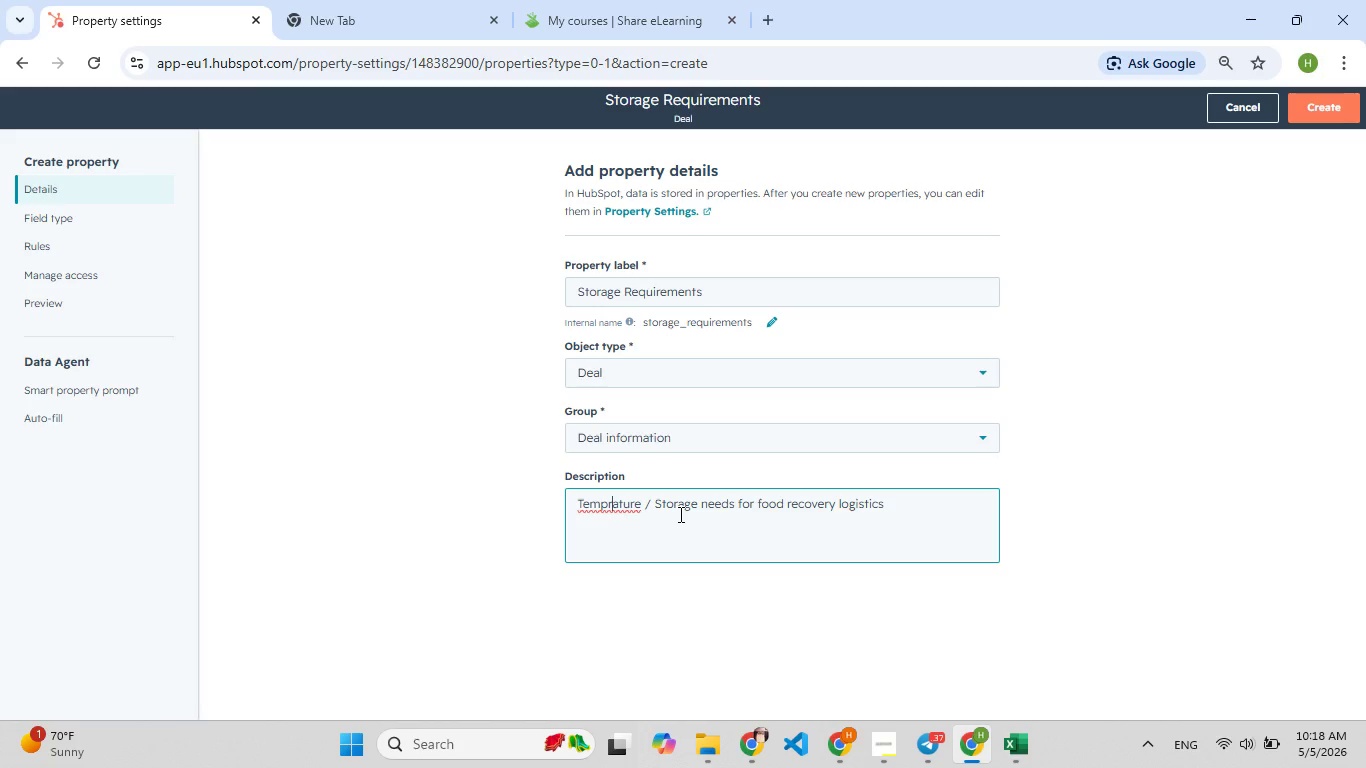 
left_click([607, 508])
 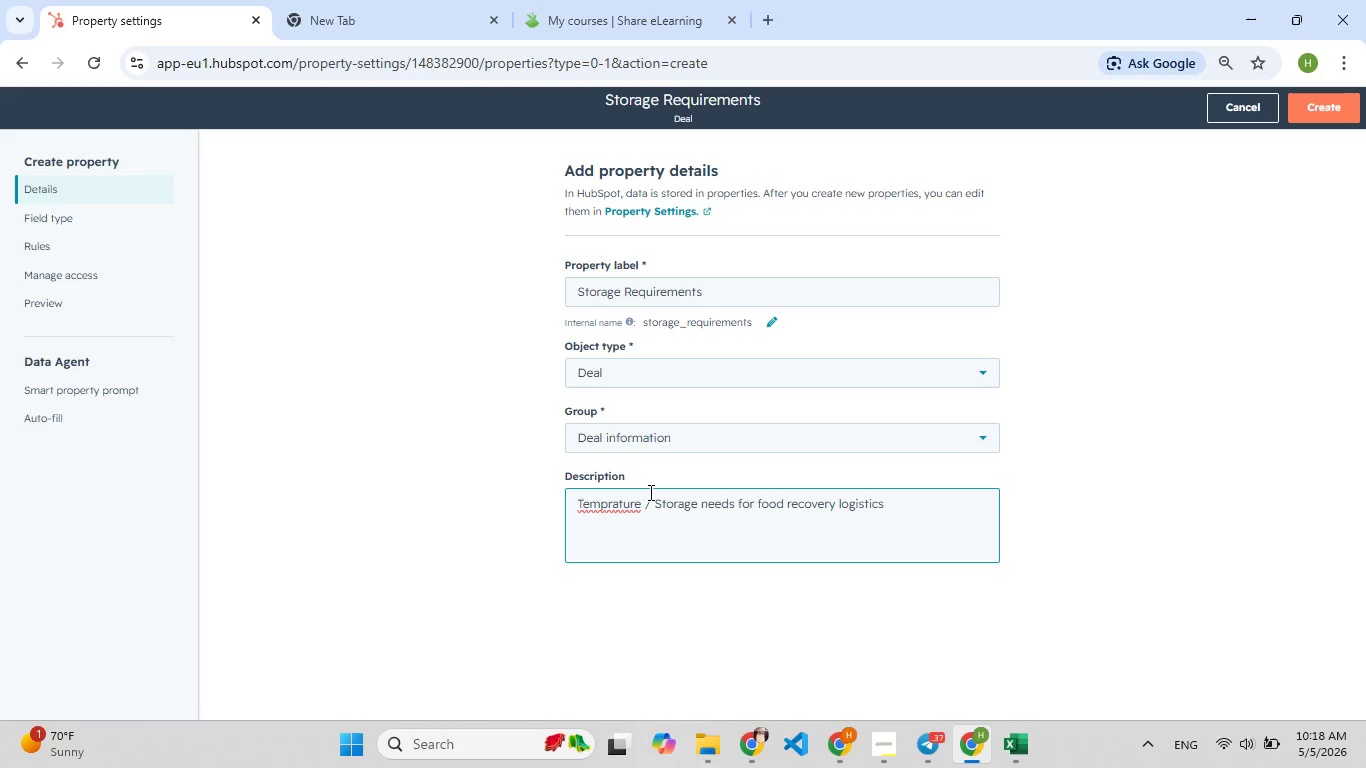 
key(A)
 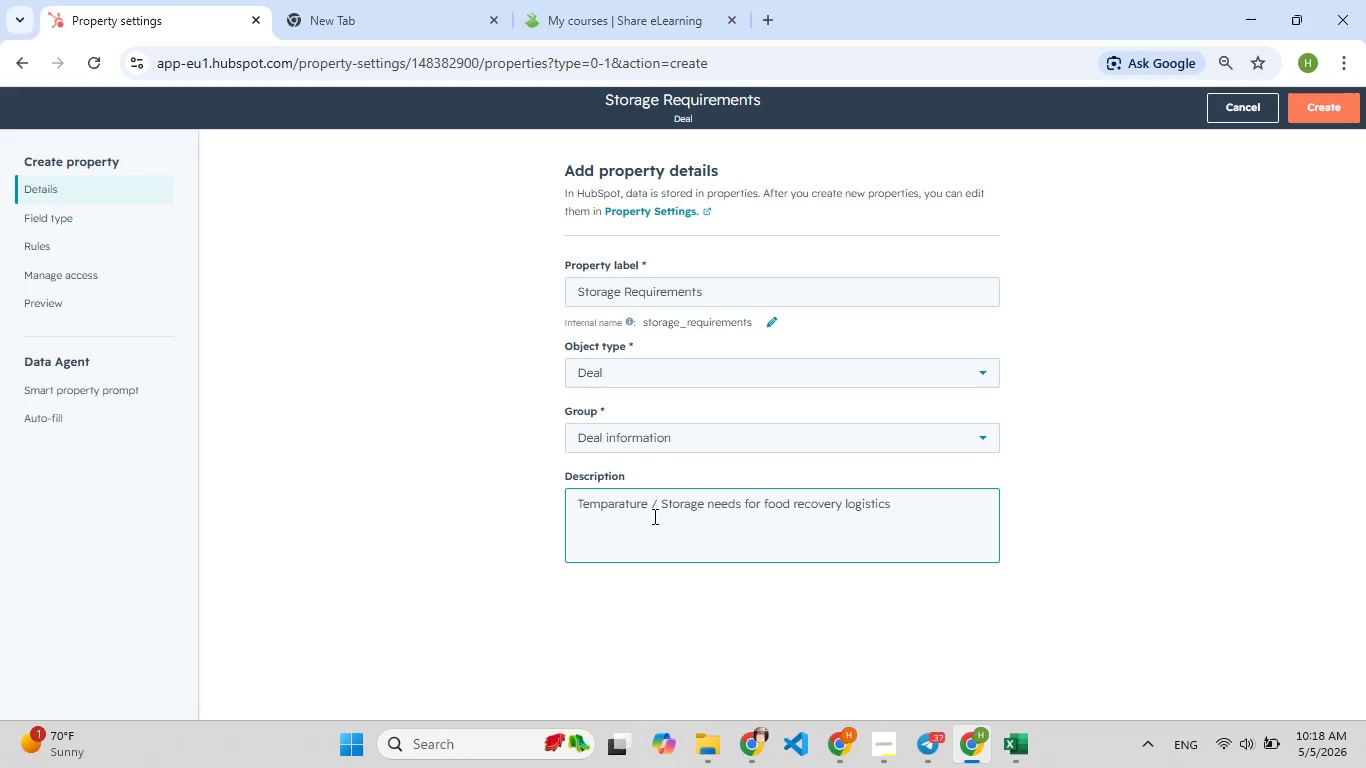 
left_click([648, 536])
 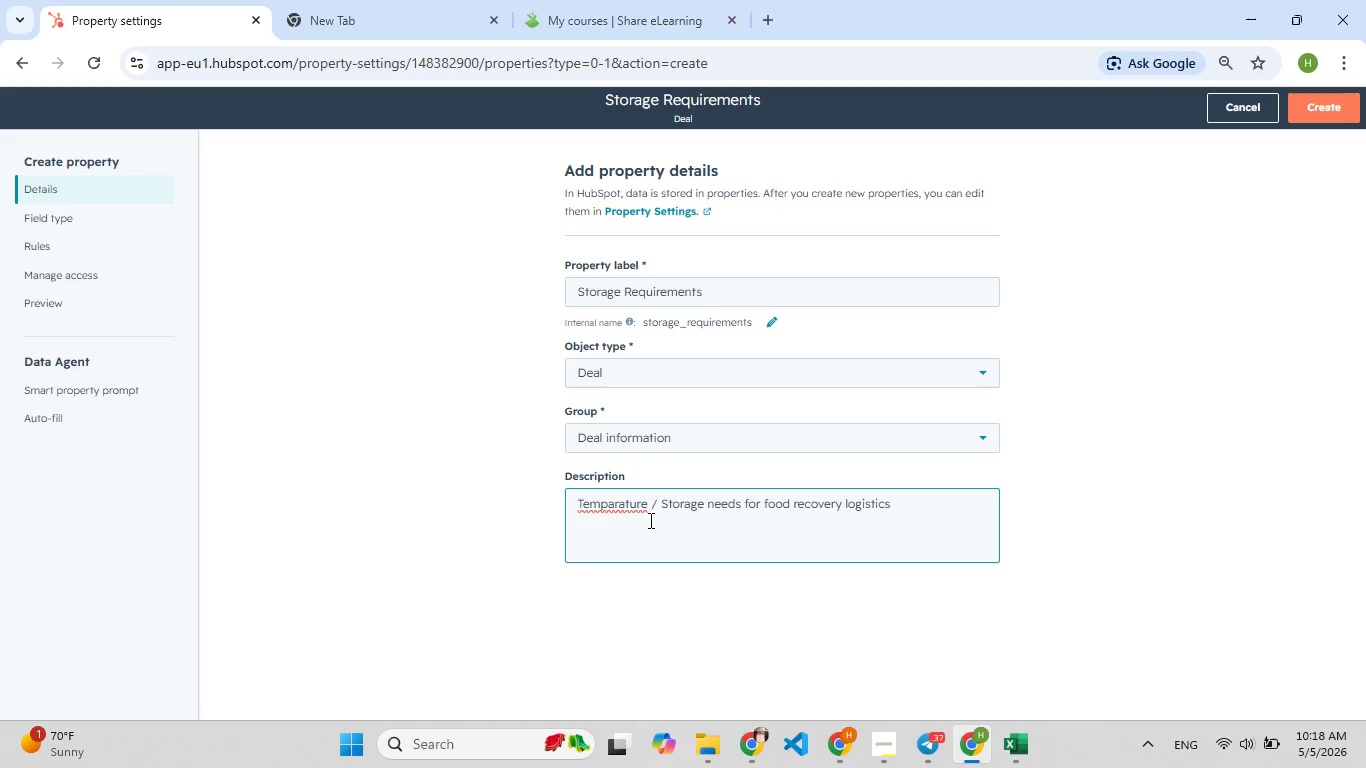 
wait(8.86)
 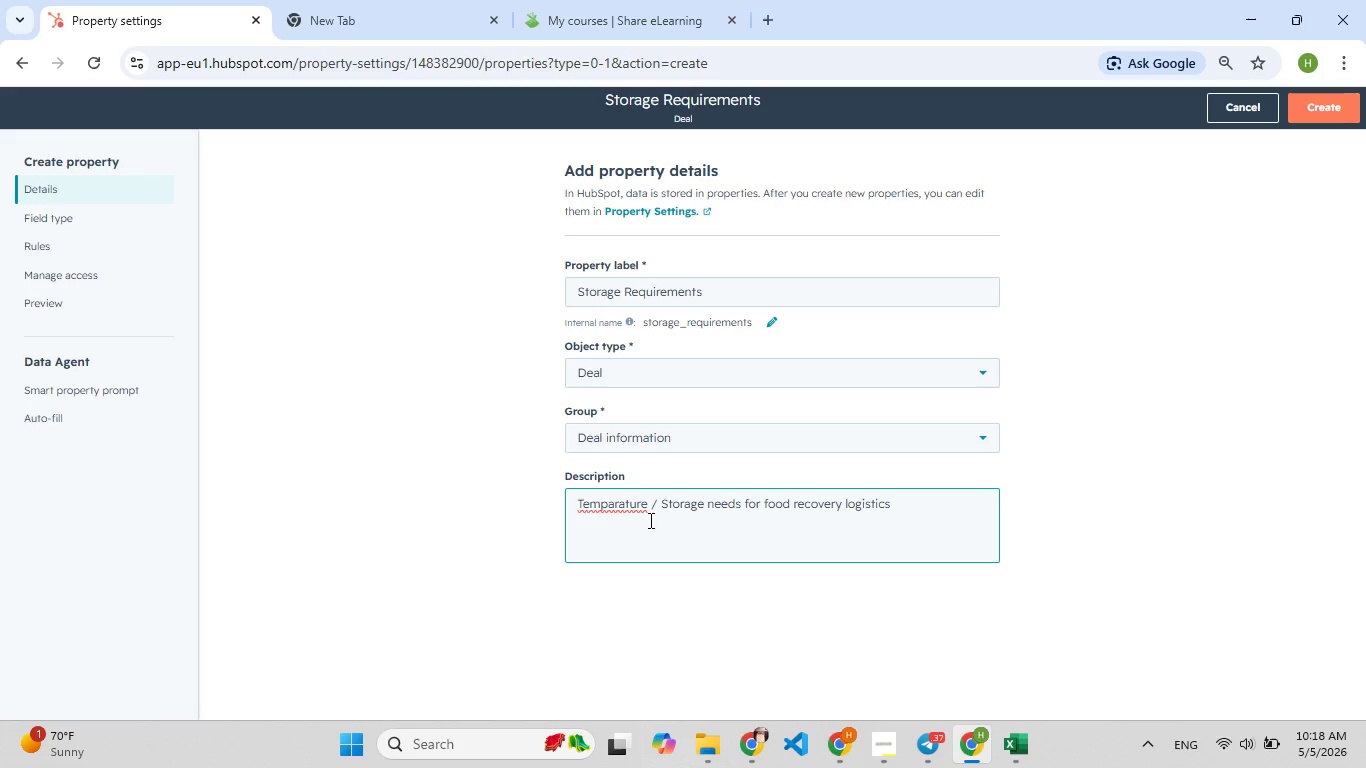 
key(F9)
 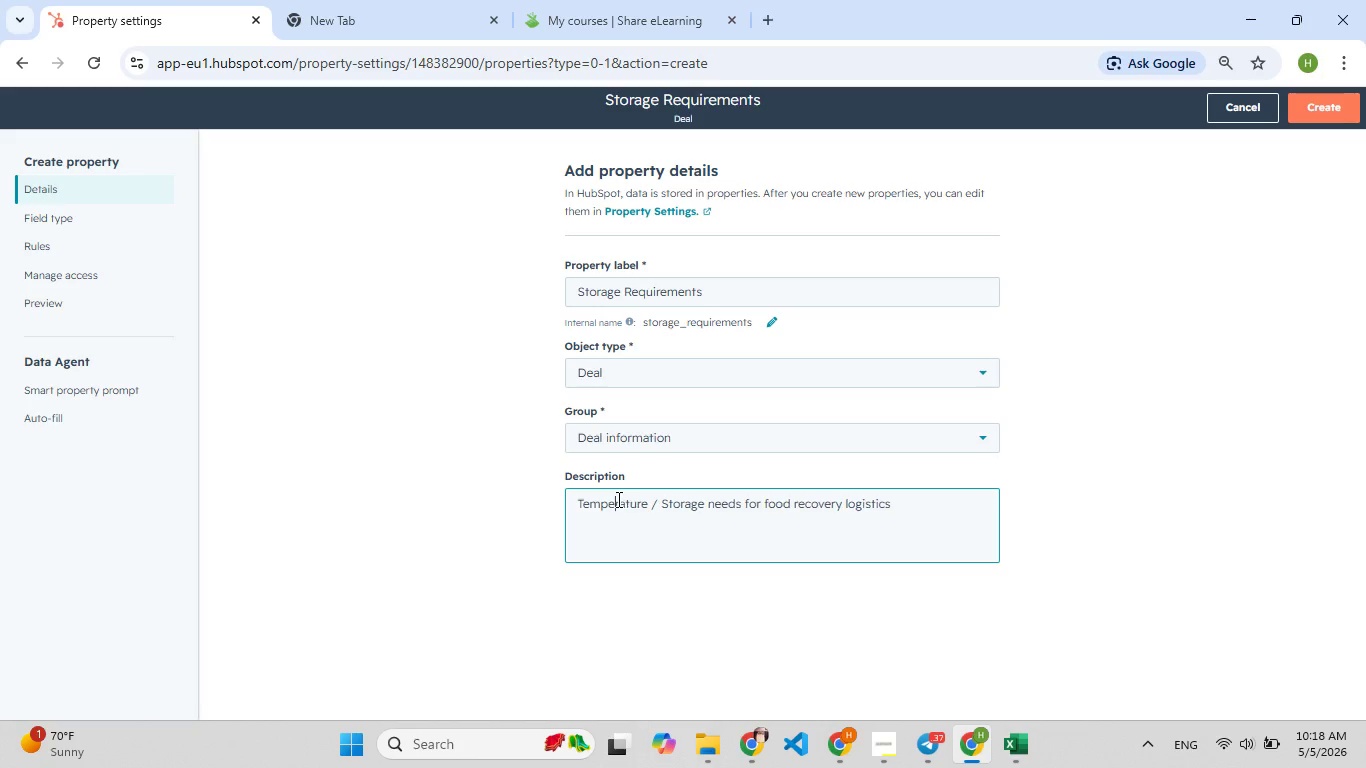 
key(Backspace)
 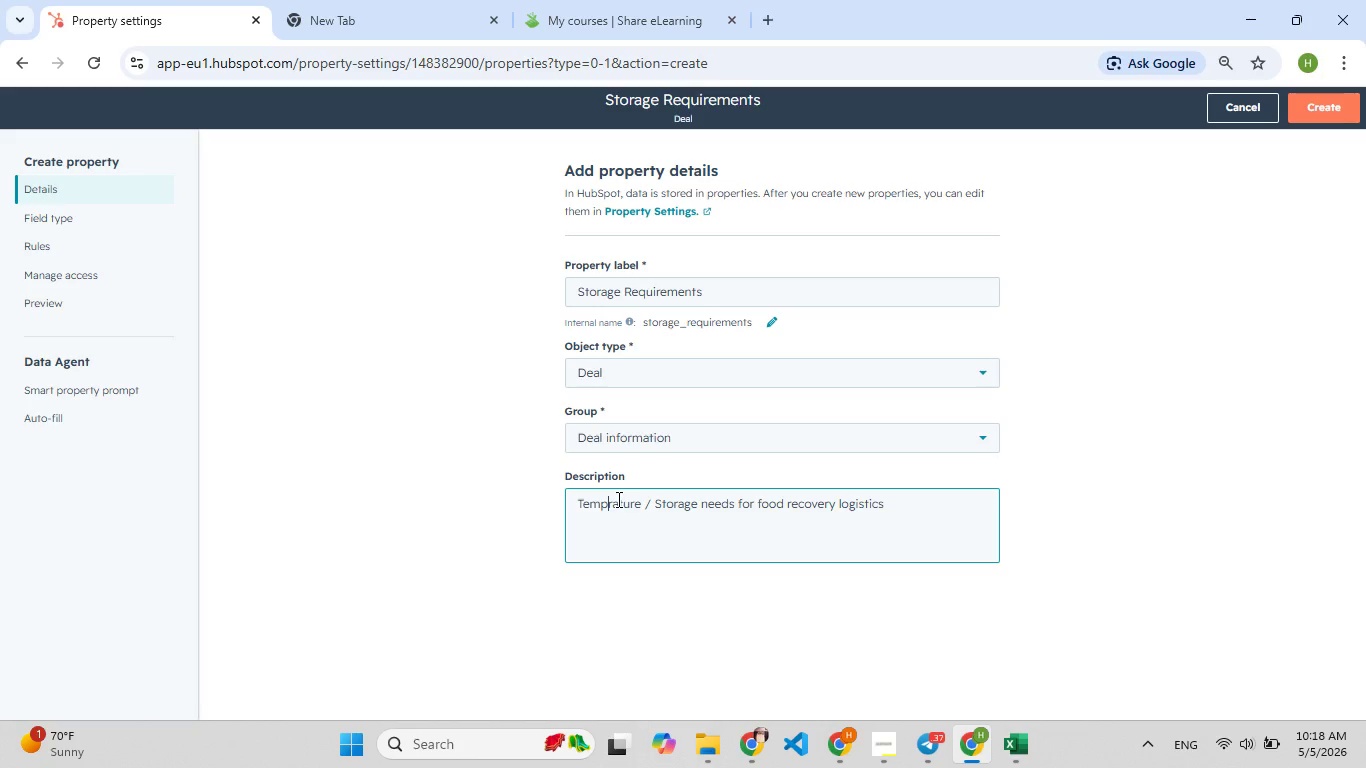 
key(E)
 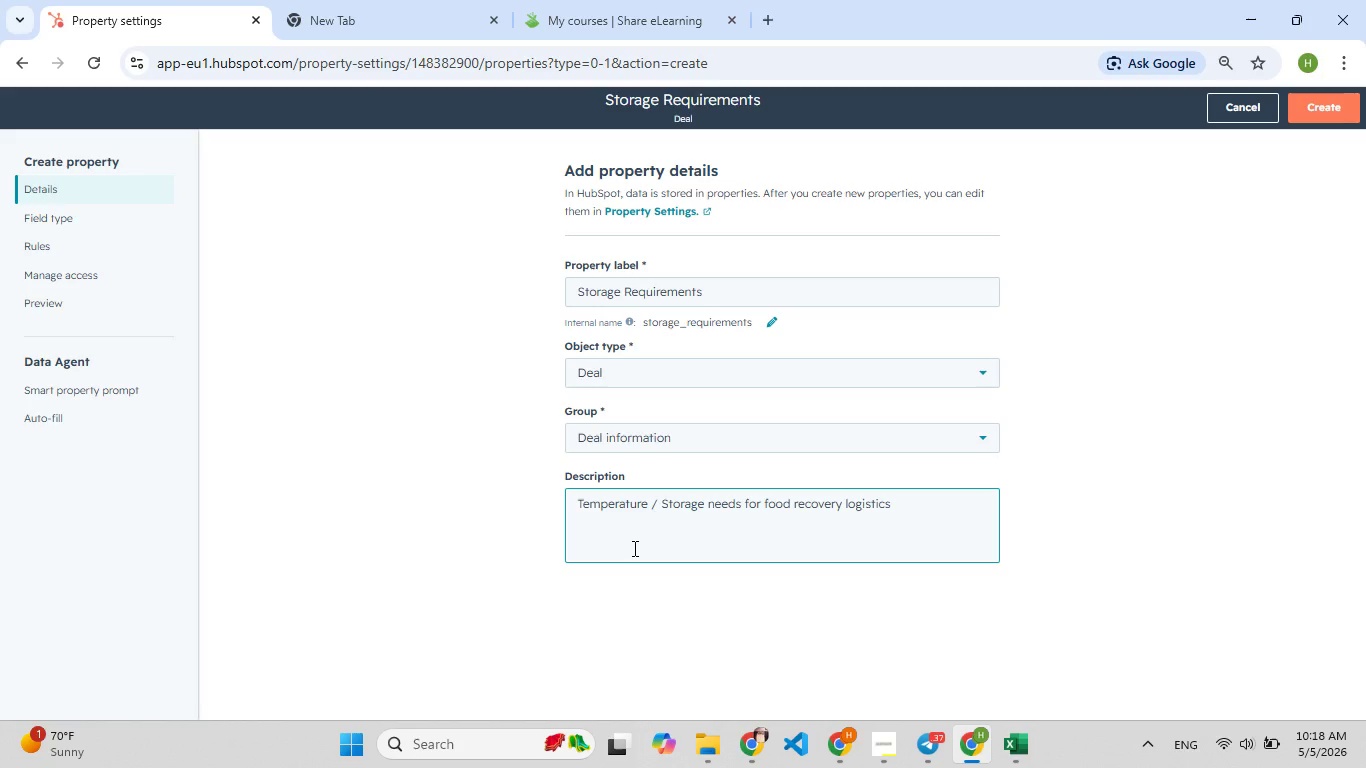 
left_click([633, 548])
 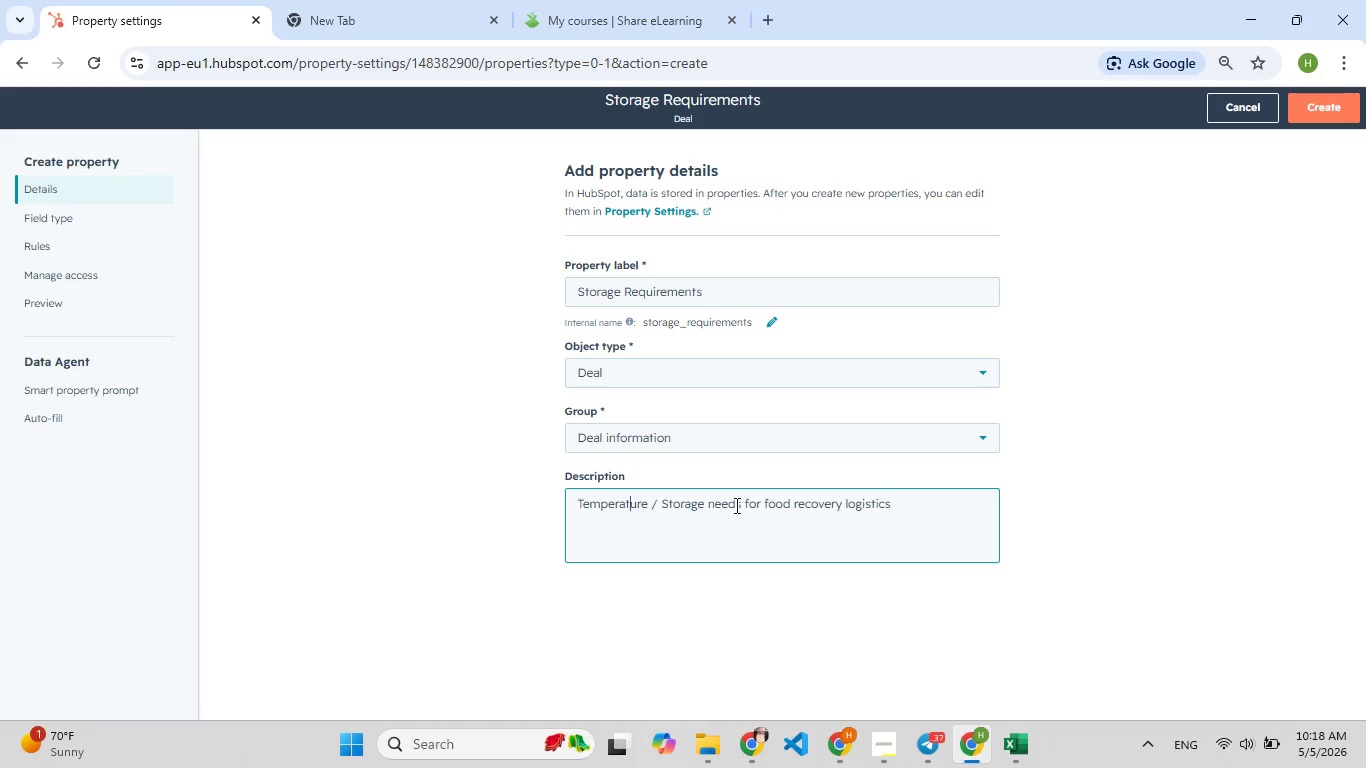 
left_click([736, 505])
 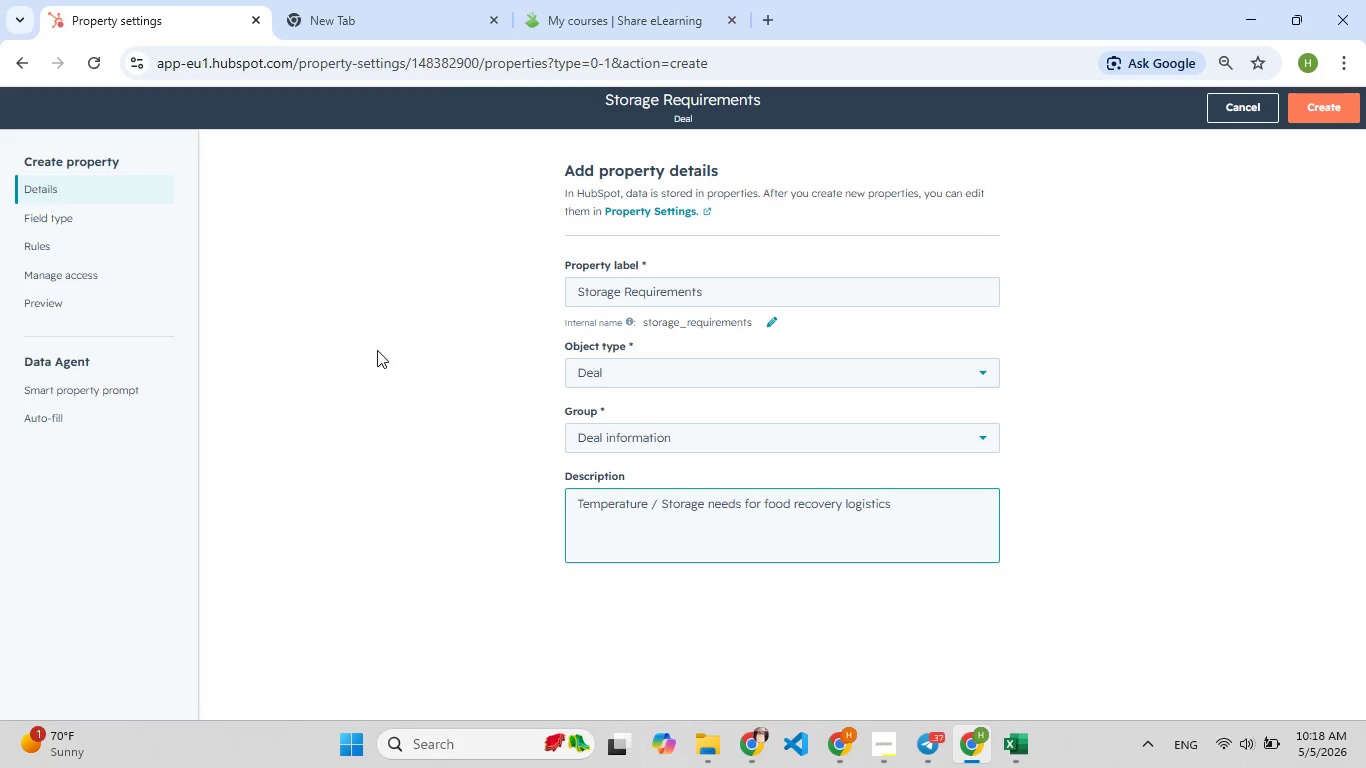 
left_click([85, 217])
 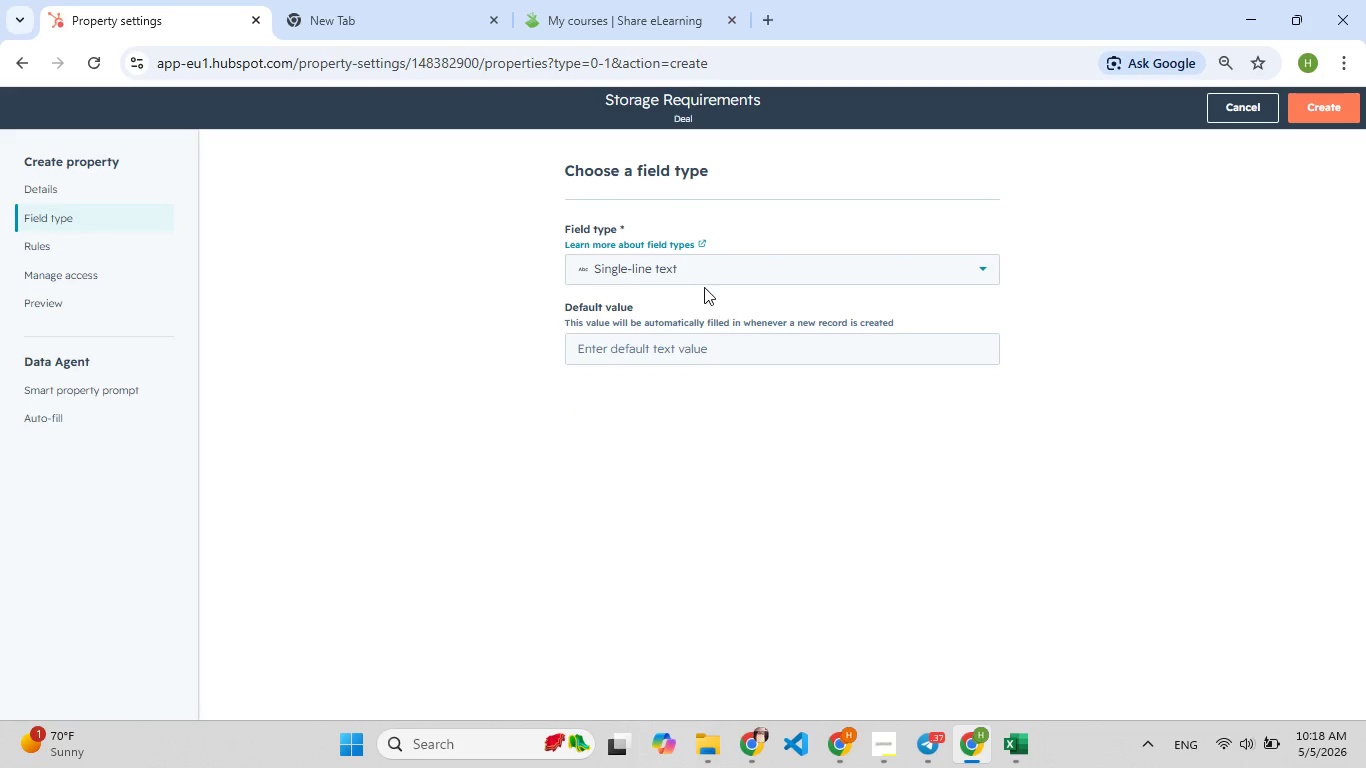 
left_click([680, 271])
 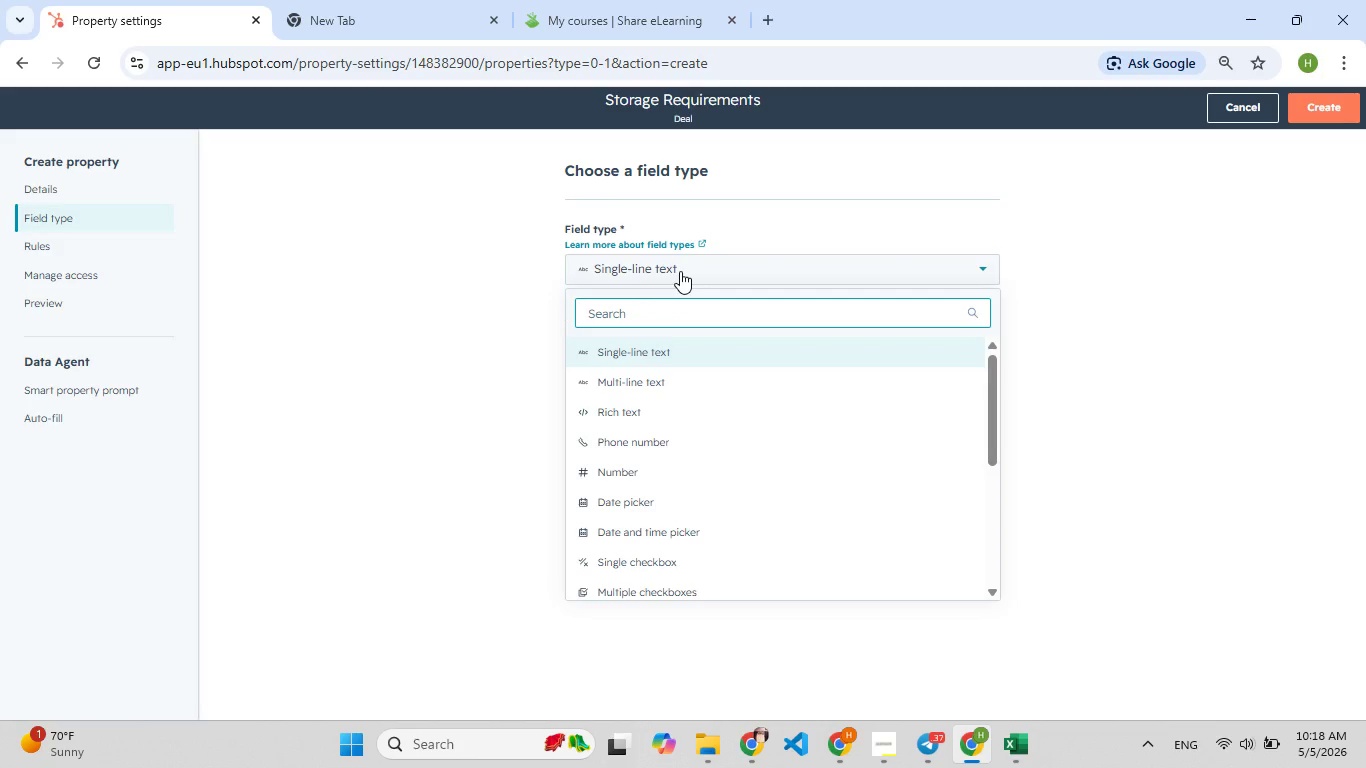 
type(dr)
 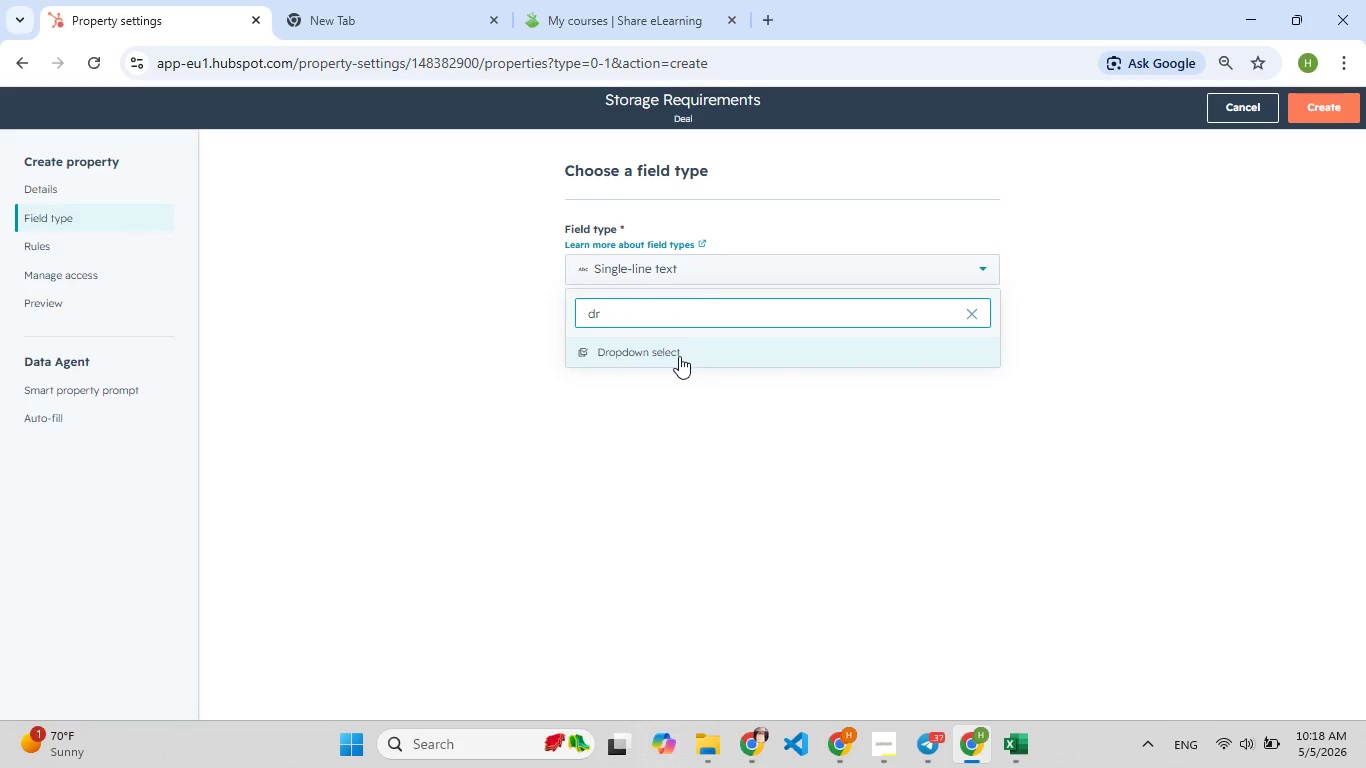 
left_click([679, 356])
 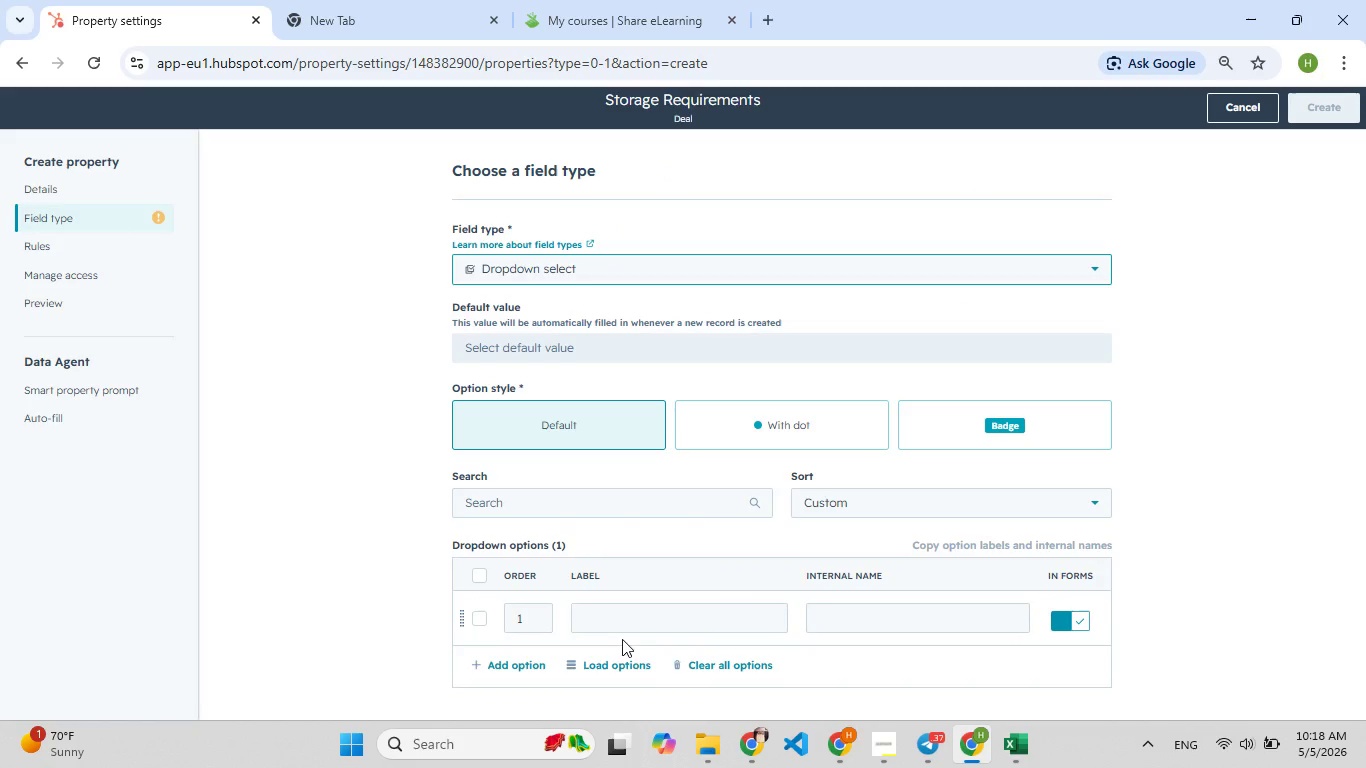 
left_click([621, 617])
 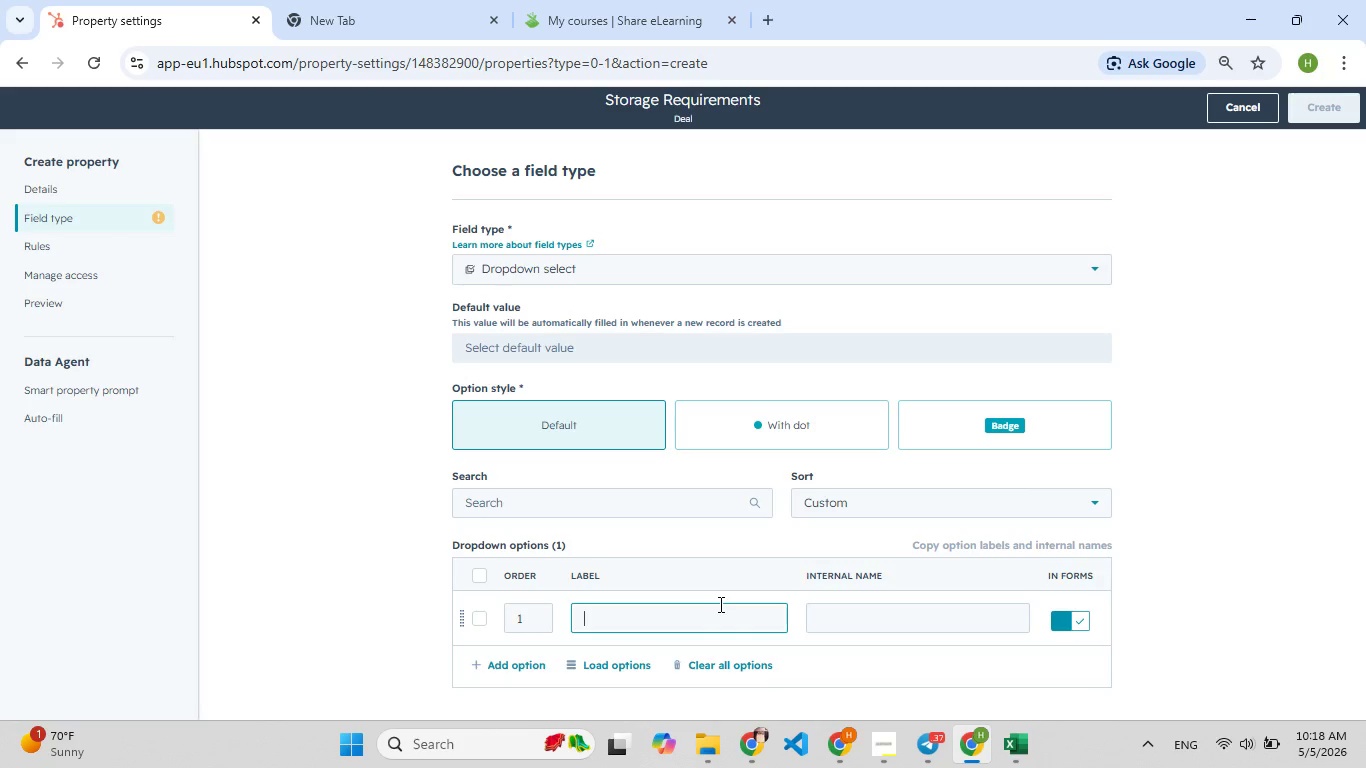 
type(Ambiens[F9])
key(Backspace)
type(t)
 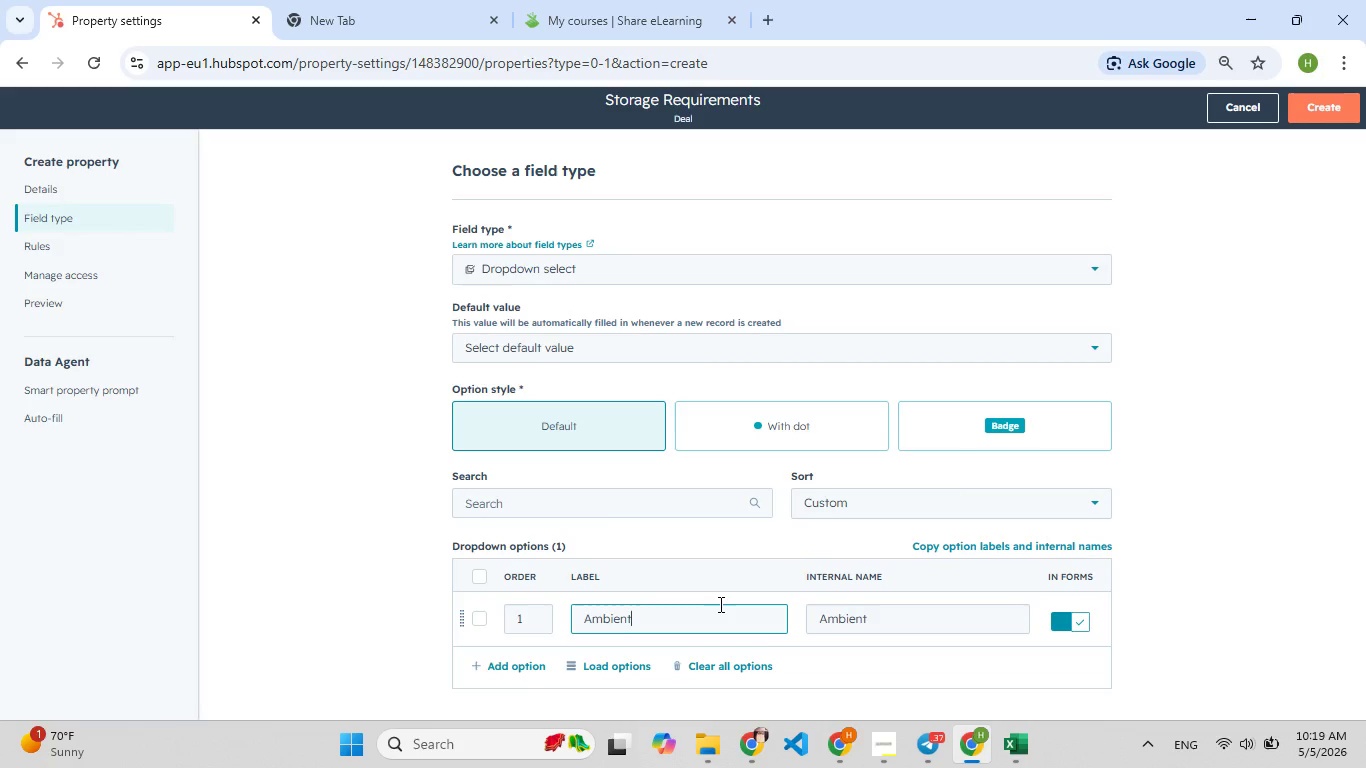 
key(Enter)
 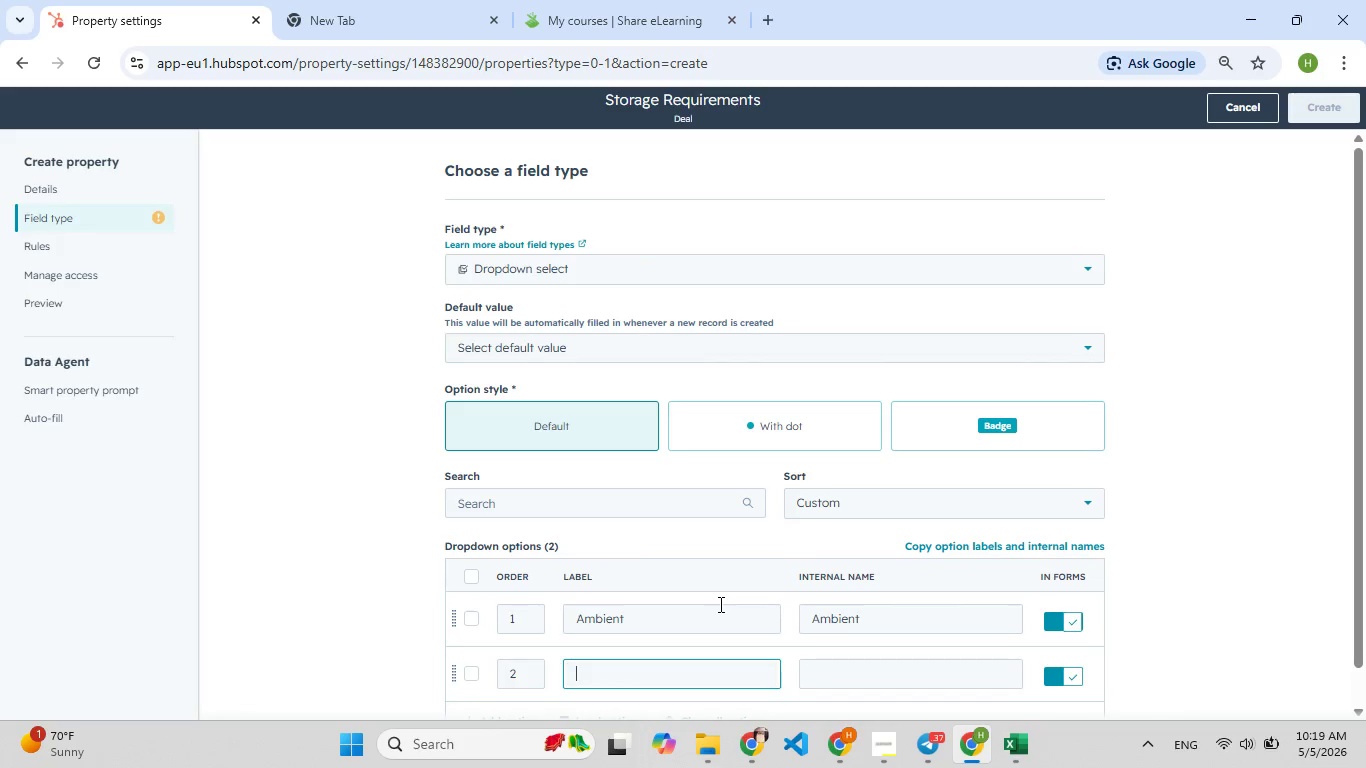 
type(Ch[F7]illed)
 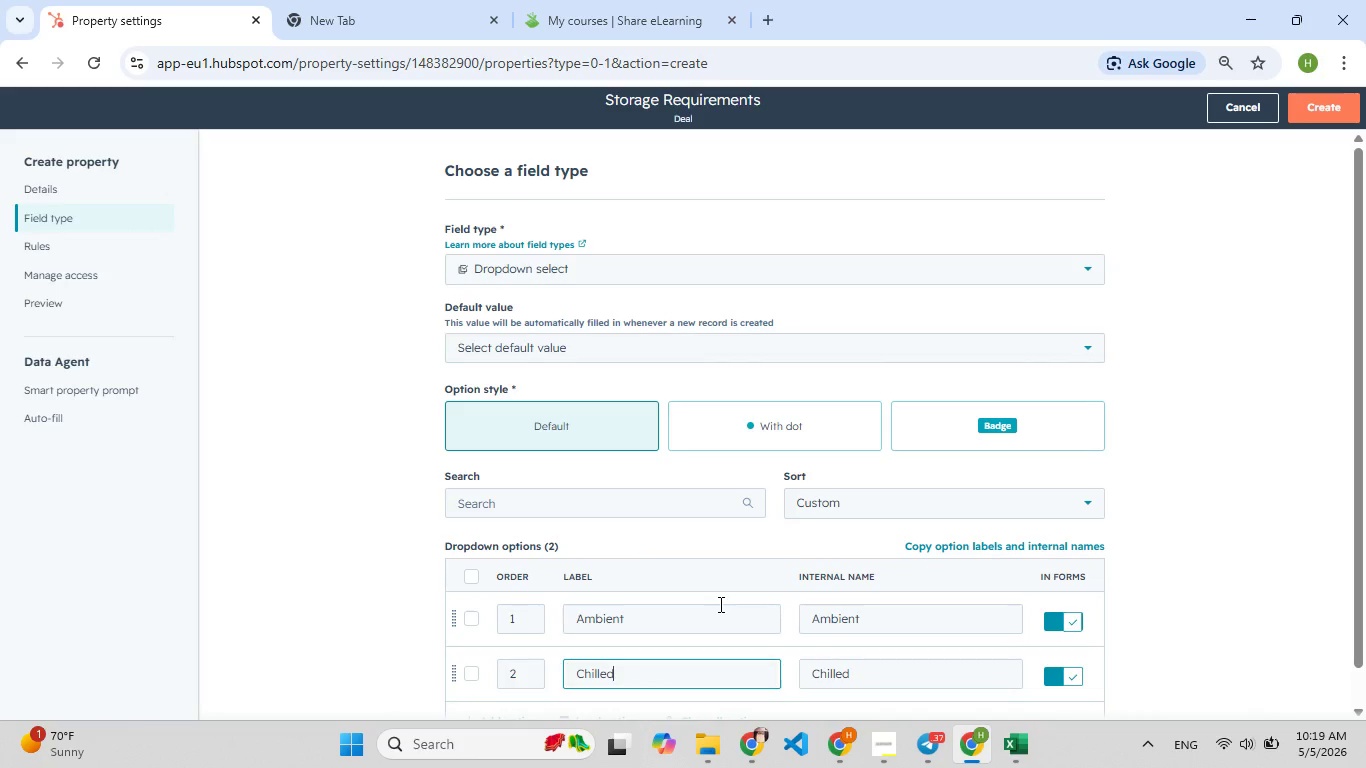 
key(Enter)
 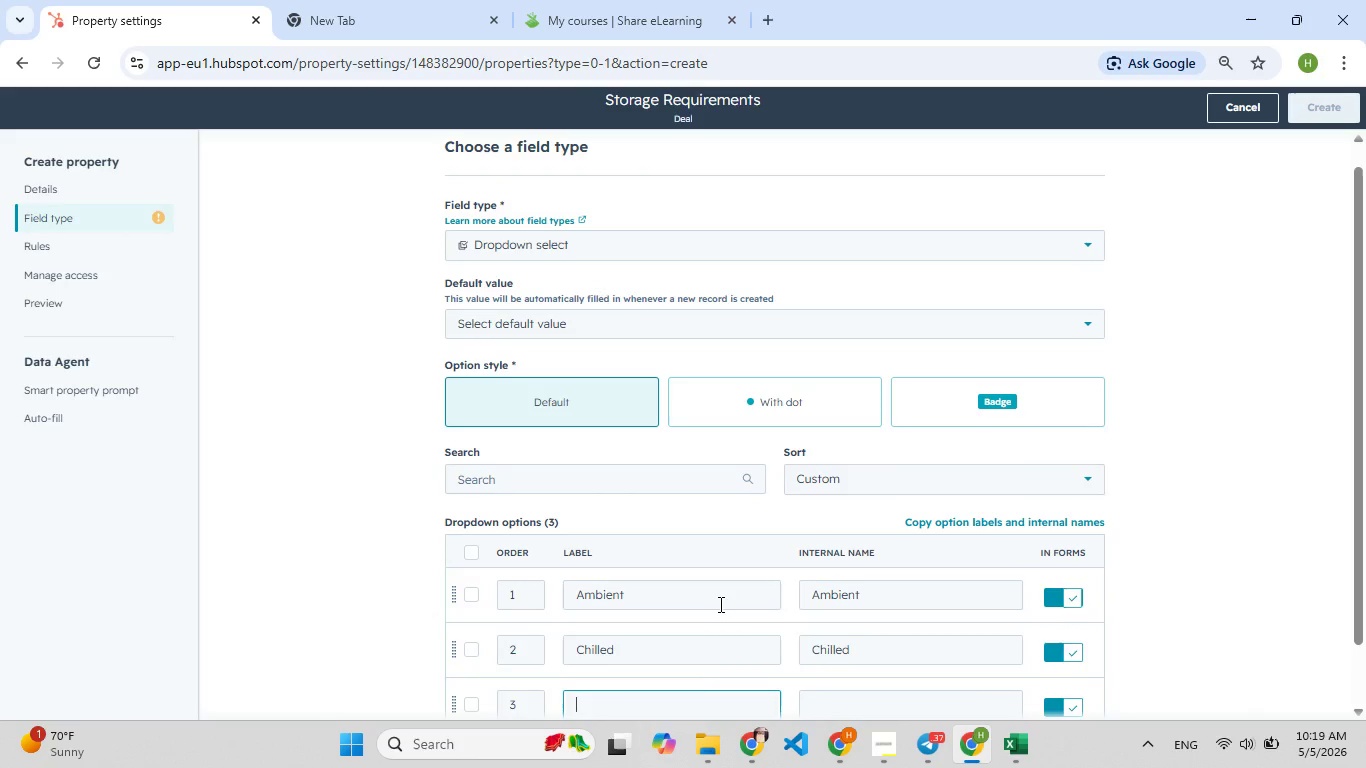 
type(Frox)
key(Backspace)
type([F9]zen)
 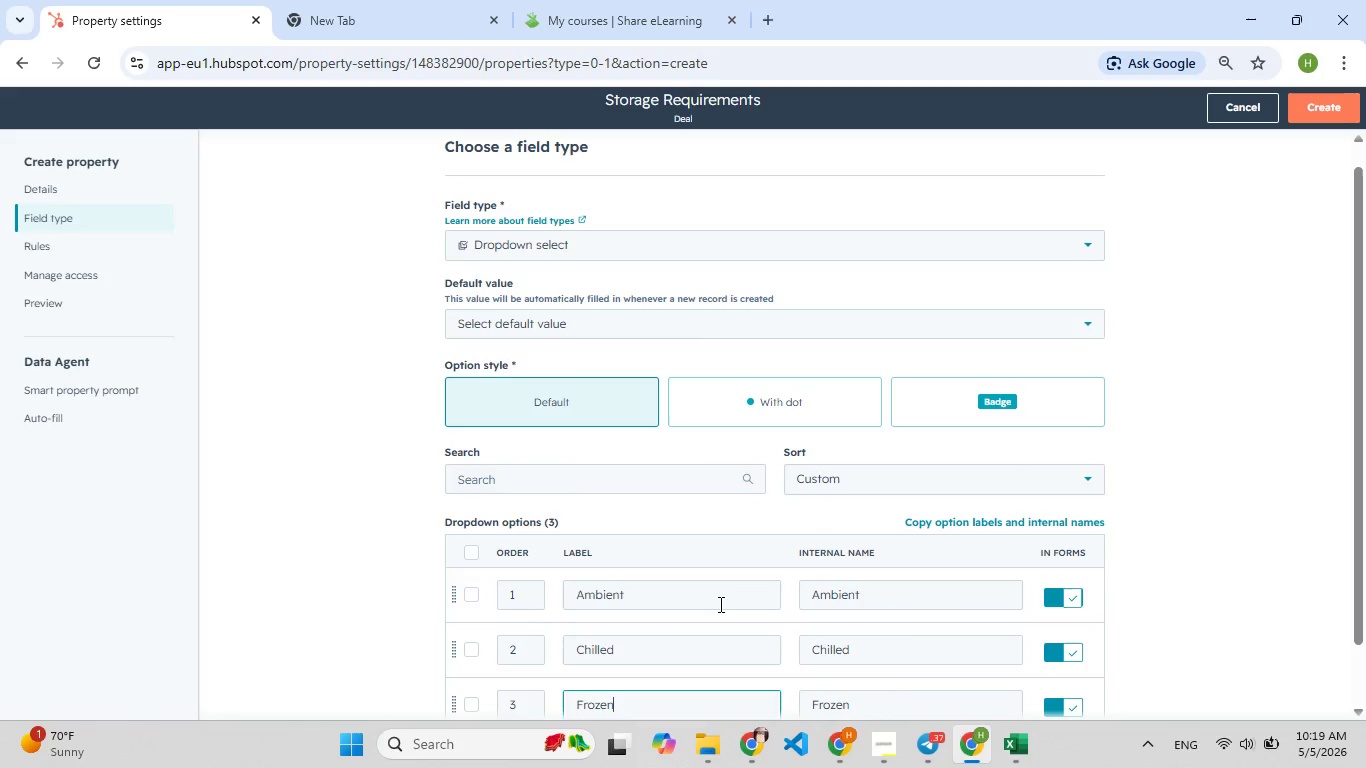 
wait(7.19)
 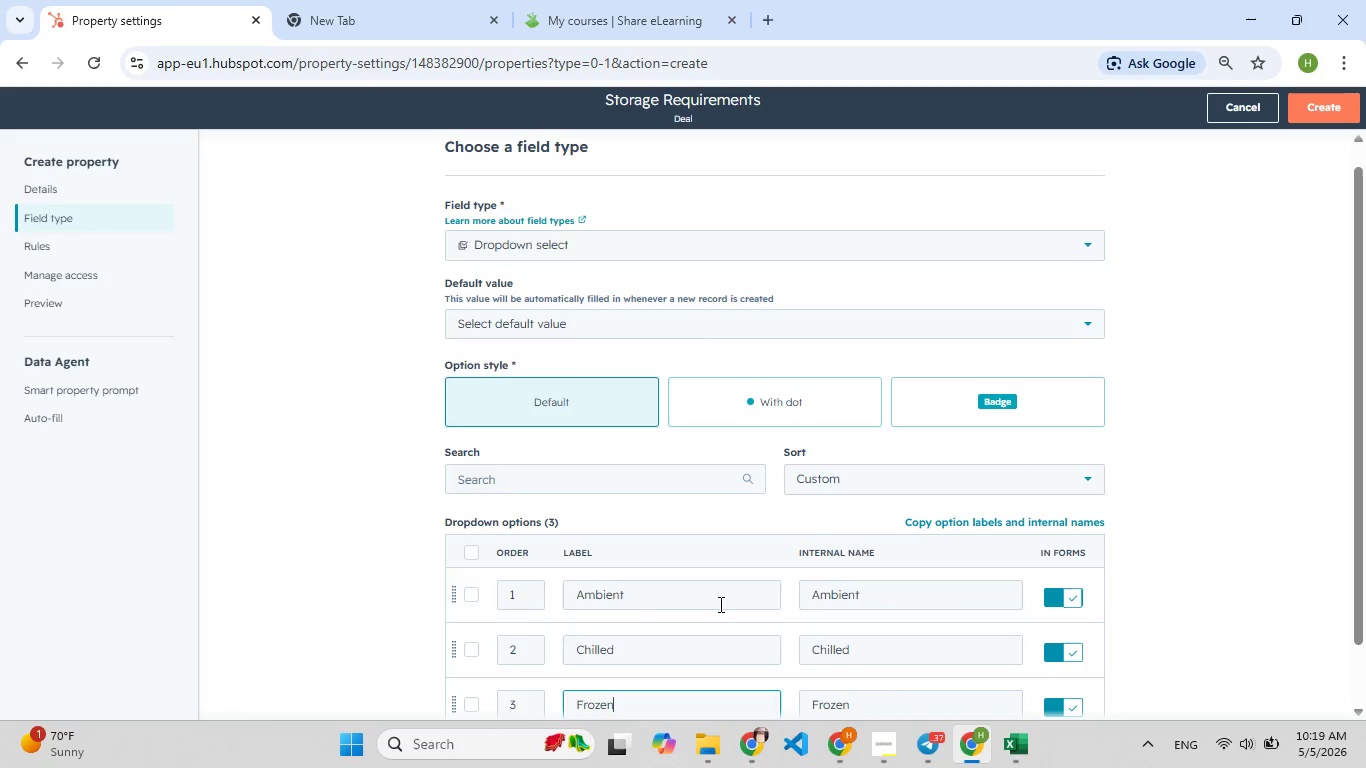 
left_click([726, 595])
 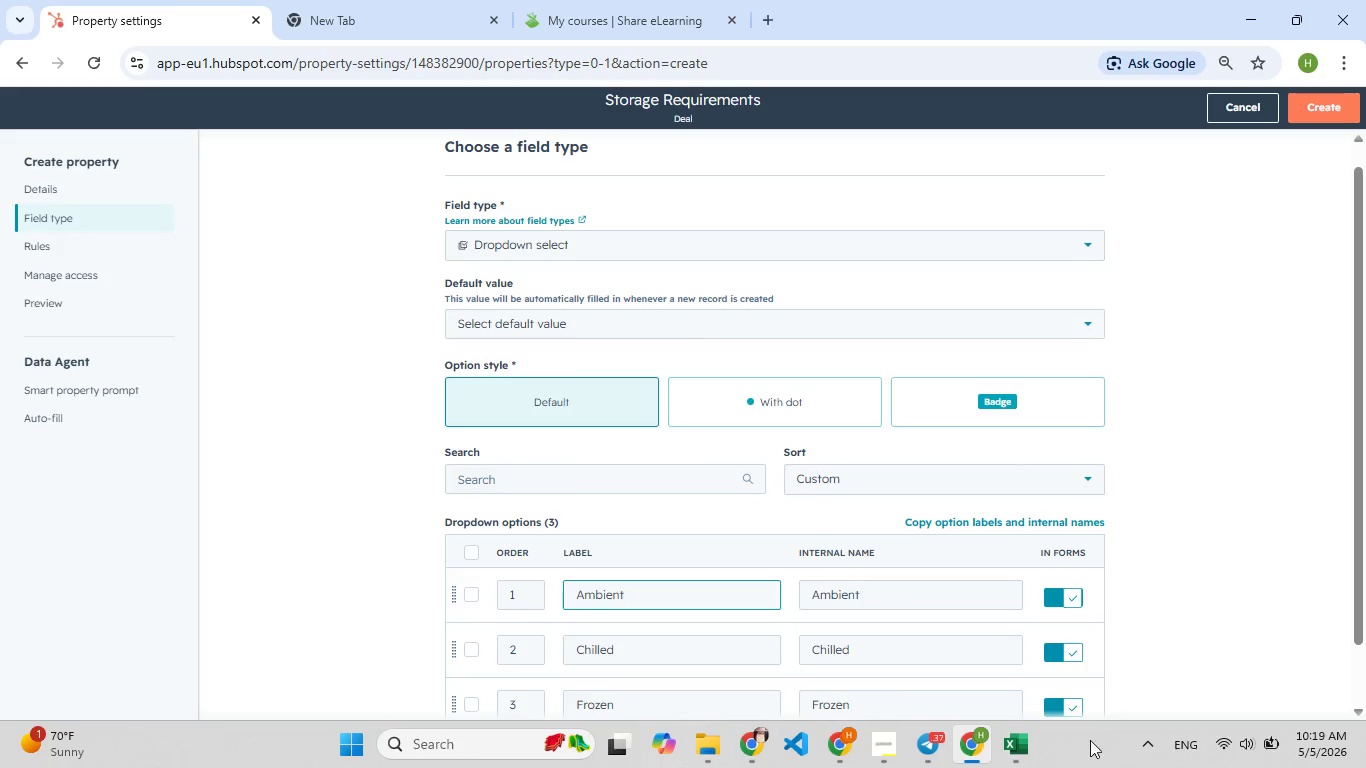 
left_click([1025, 761])
 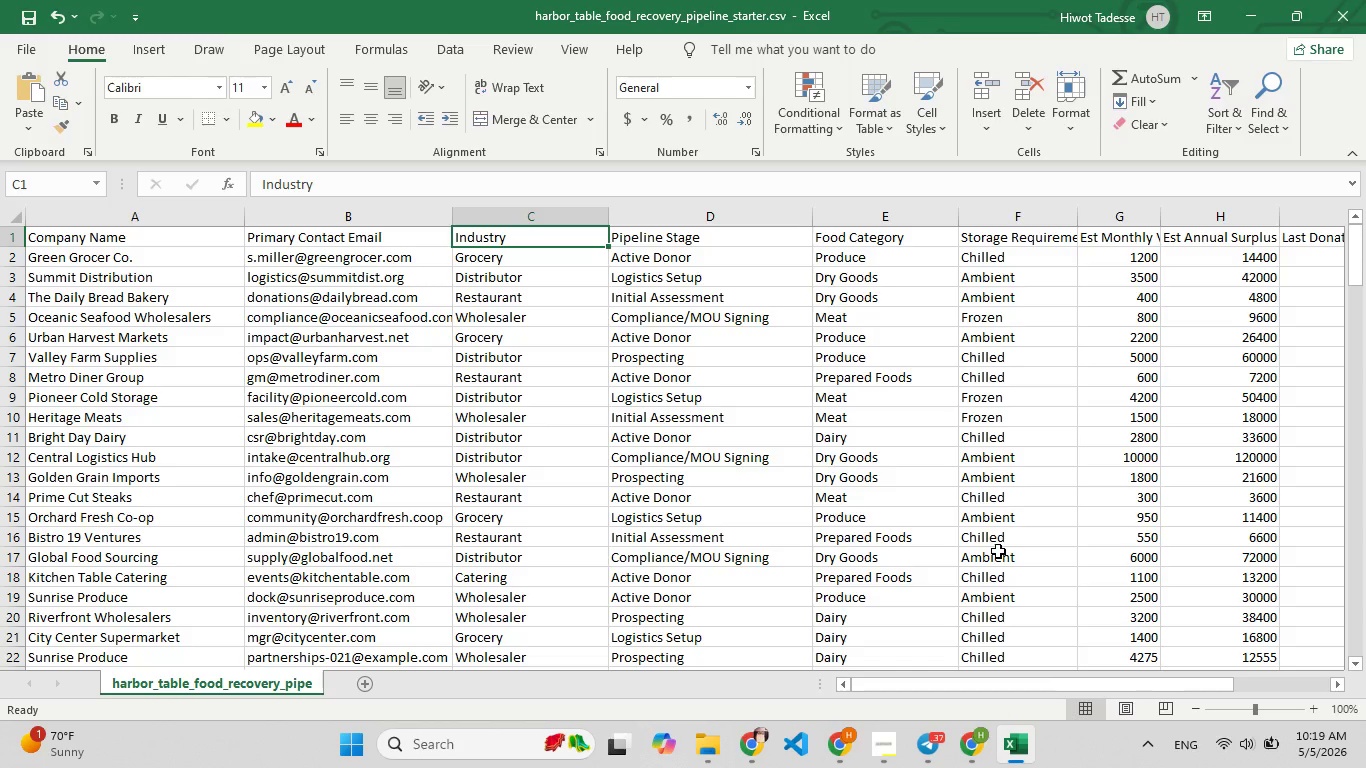 
wait(6.92)
 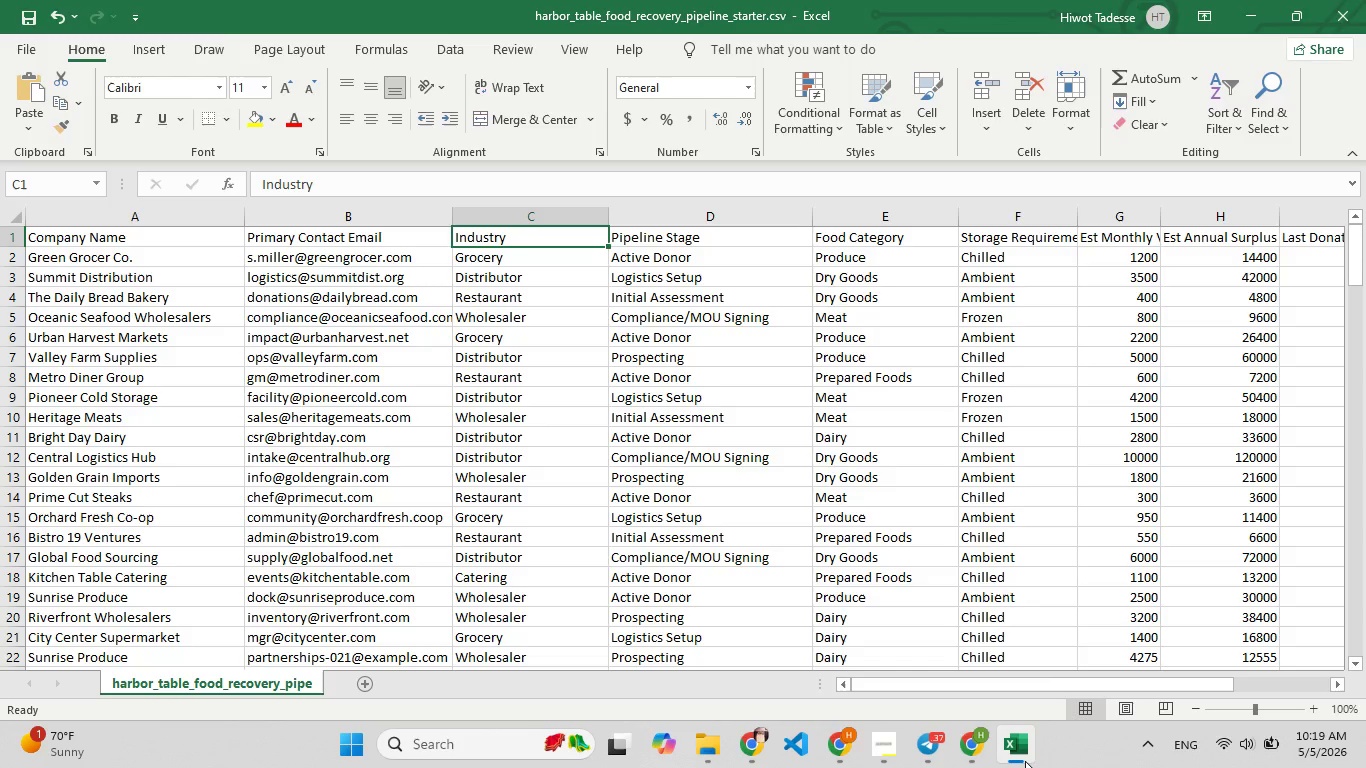 
left_click([1028, 755])
 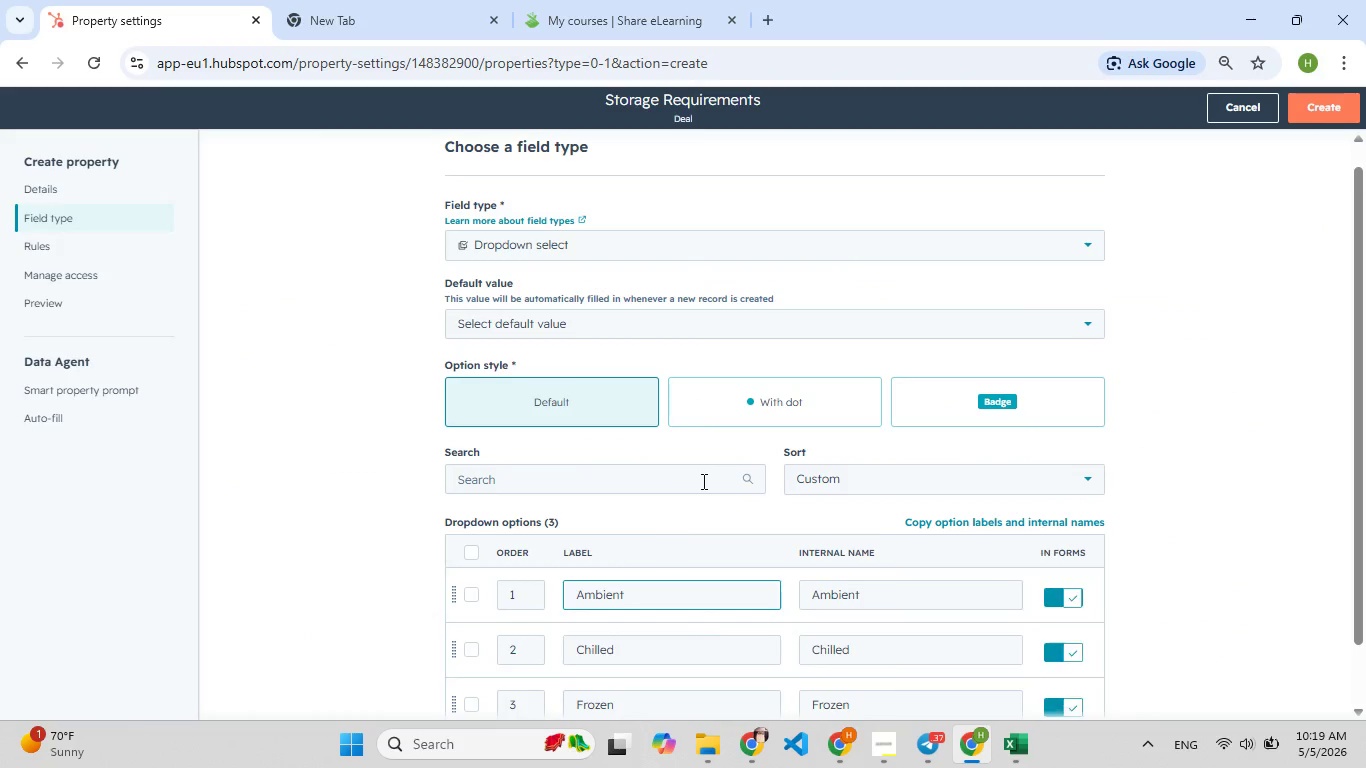 
scroll: coordinate [703, 481], scroll_direction: down, amount: 3.0
 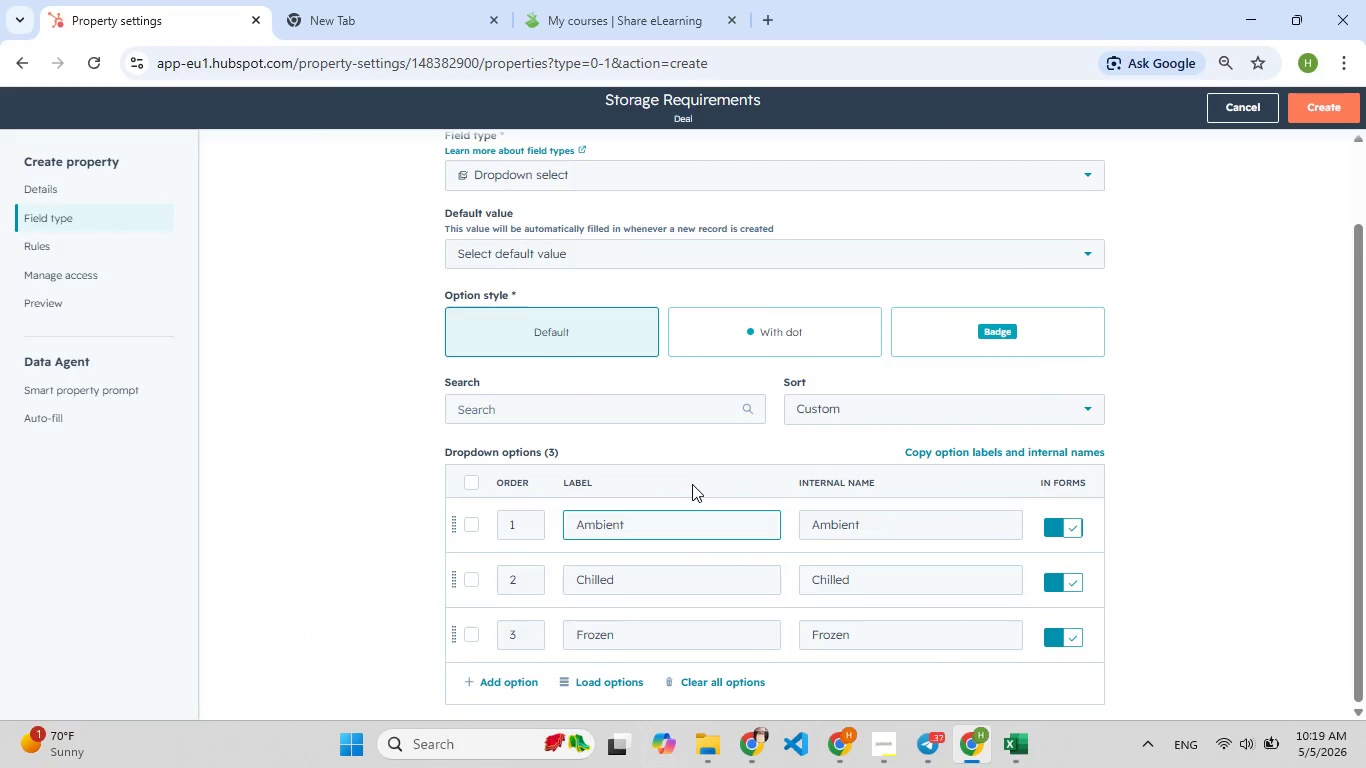 
scroll: coordinate [690, 486], scroll_direction: up, amount: 3.0
 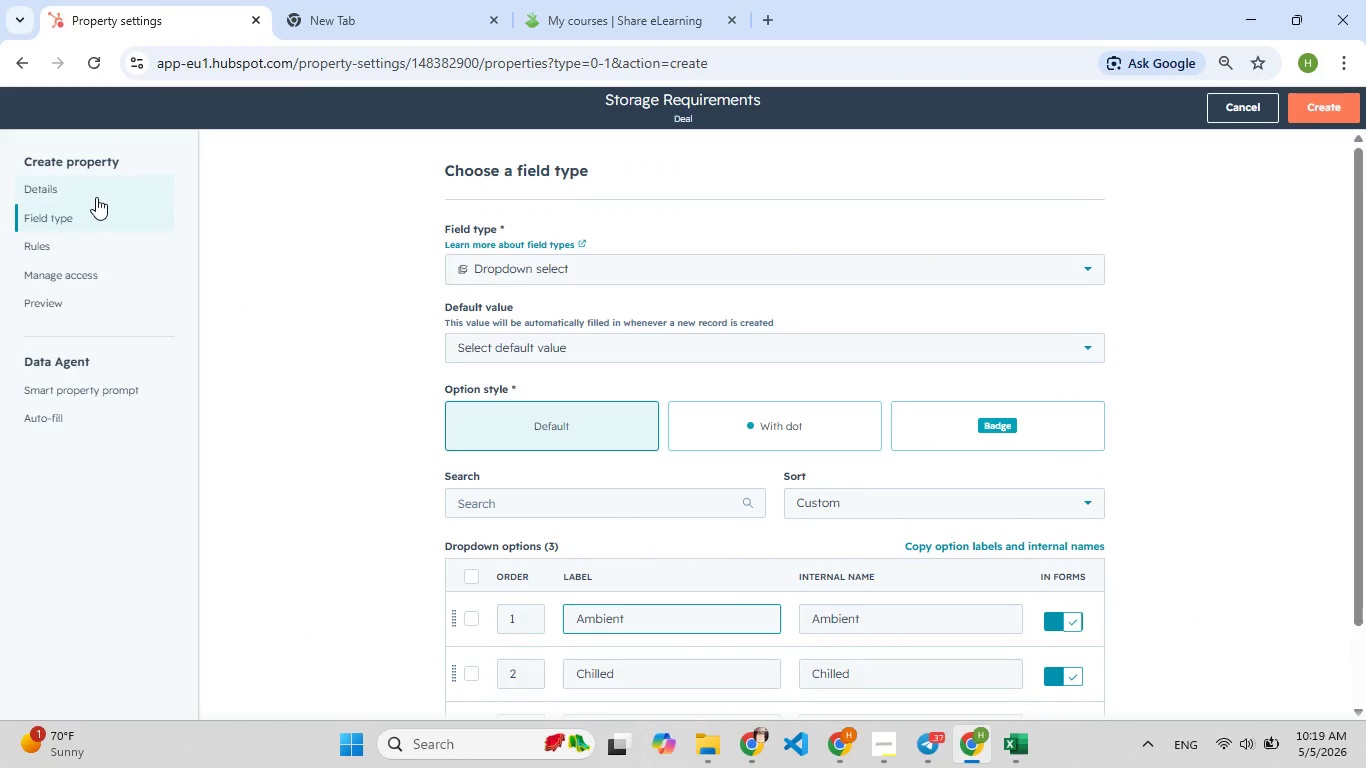 
left_click([95, 196])
 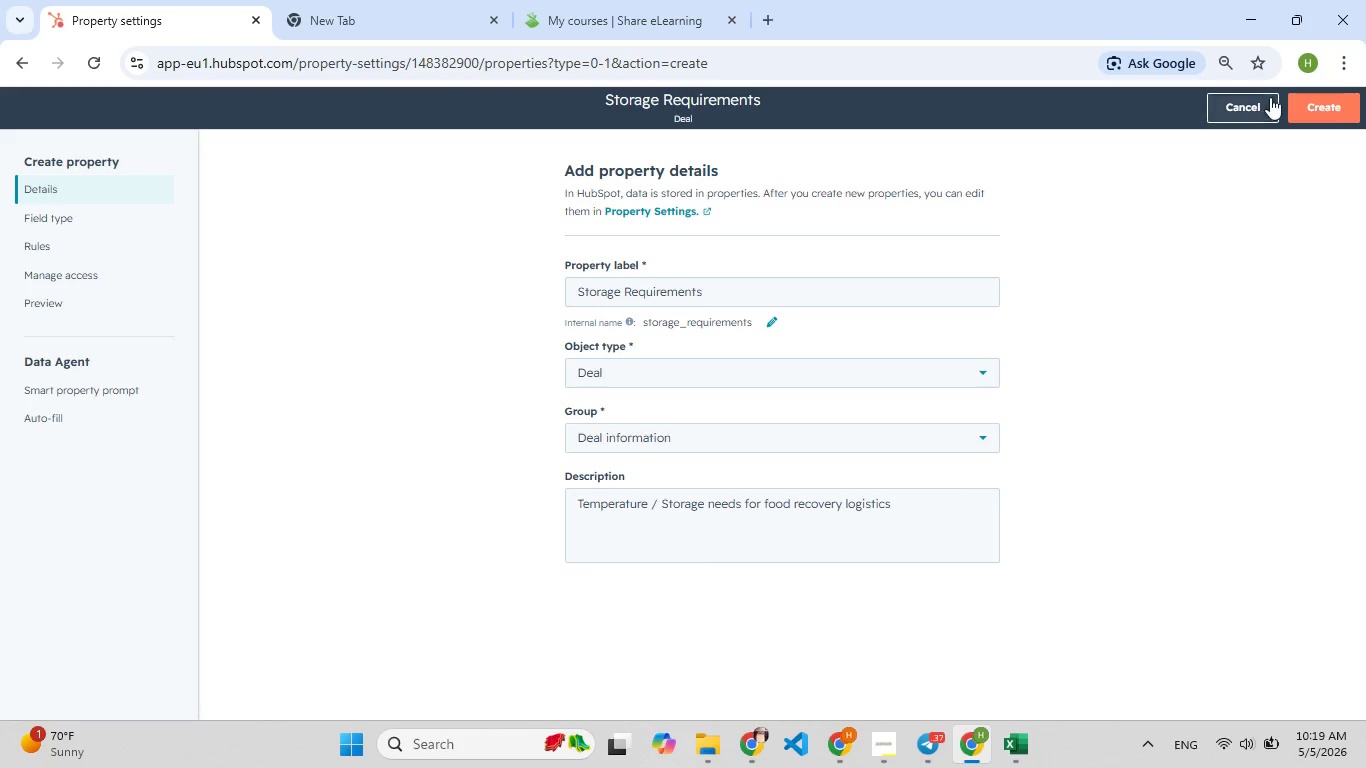 
left_click([1315, 101])
 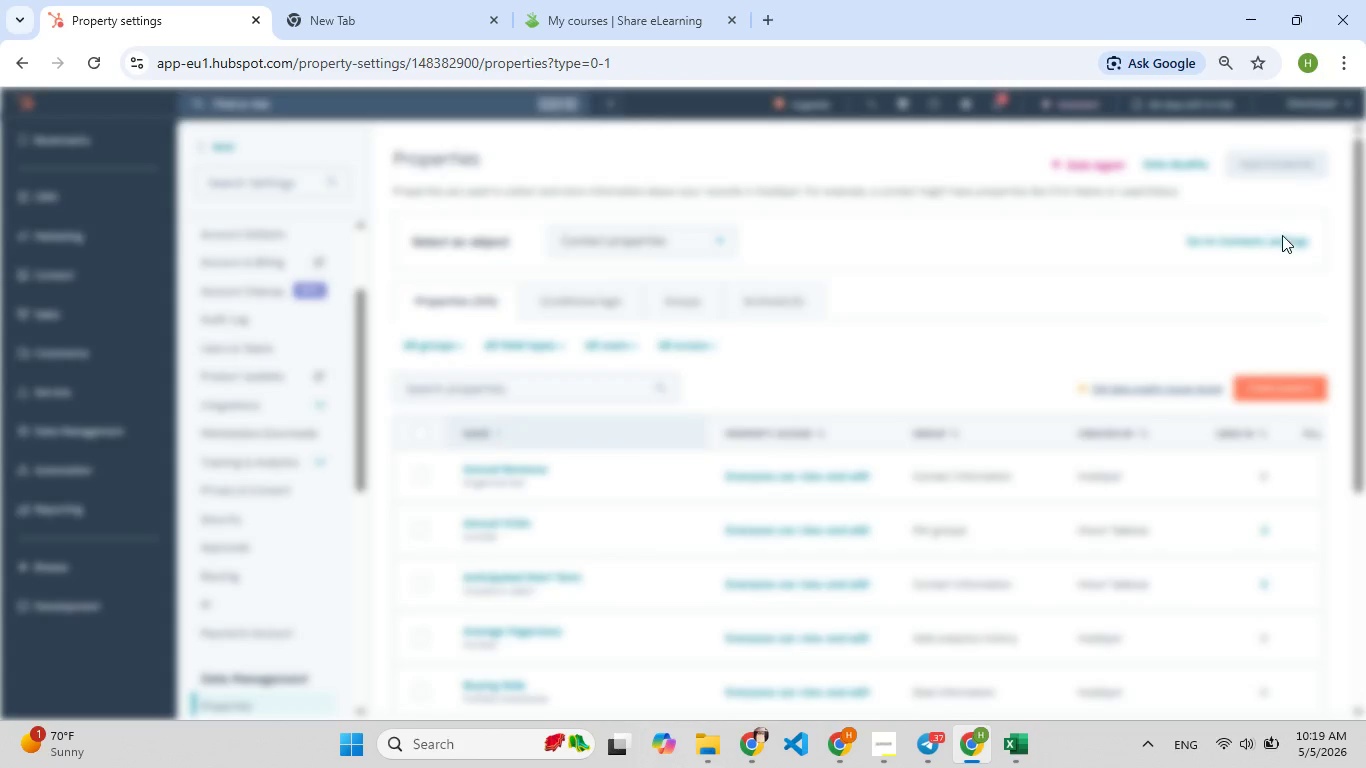 
left_click([1260, 388])
 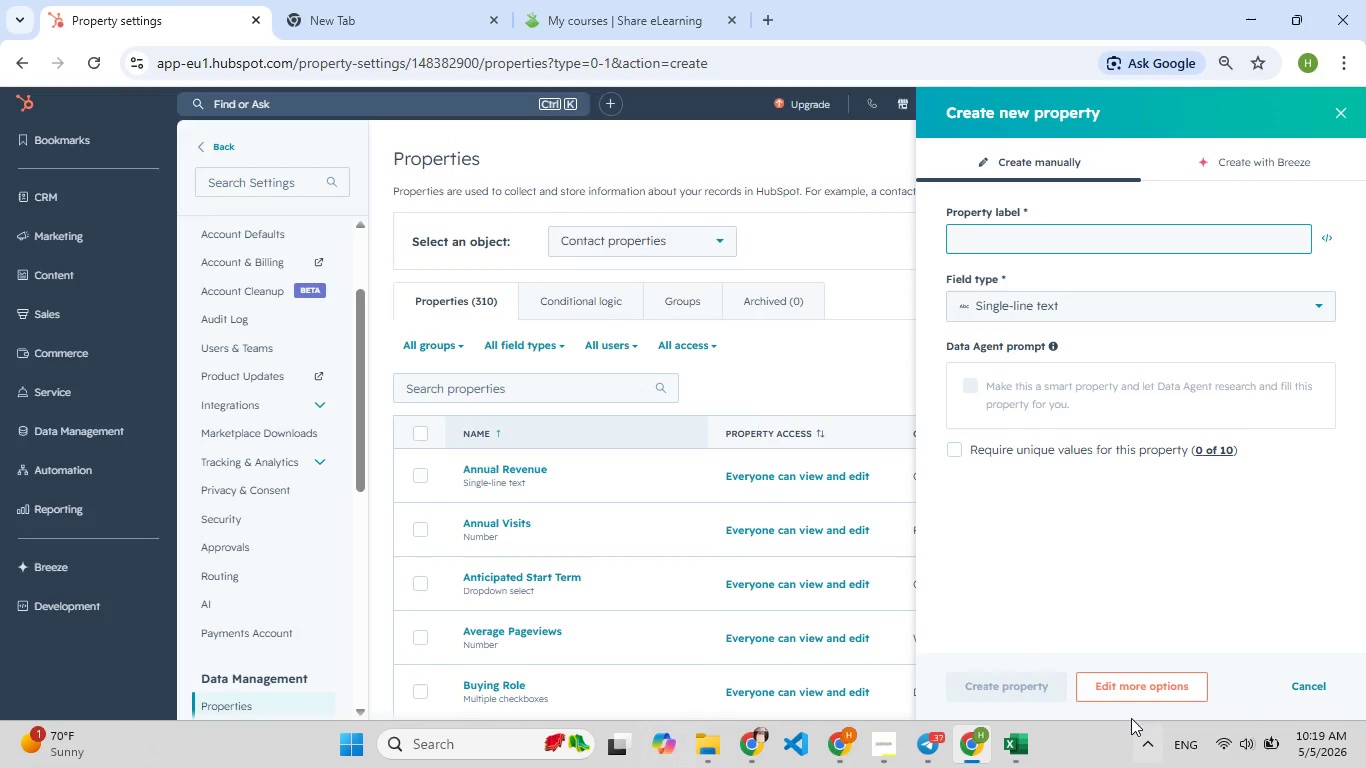 
left_click([1126, 690])
 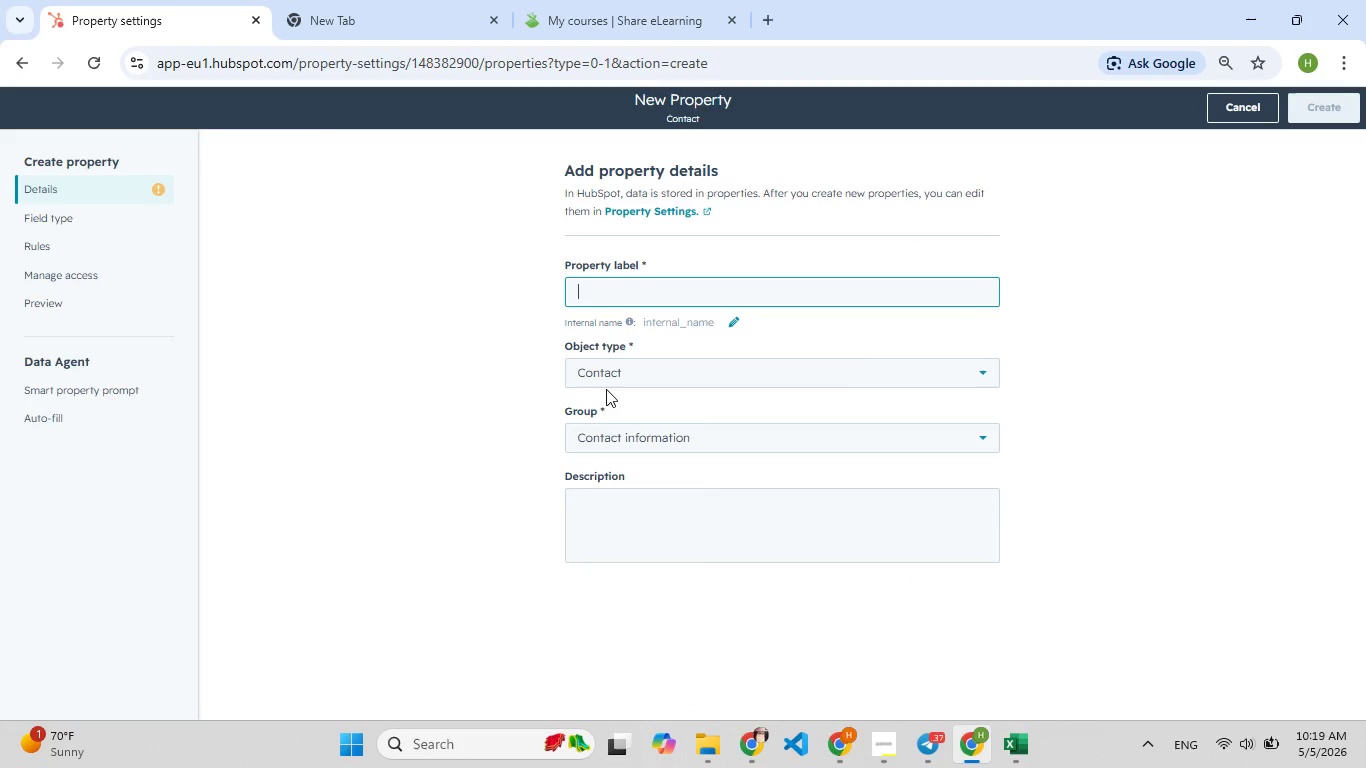 
type(S[F9])
key(Backspace)
type(ES)
 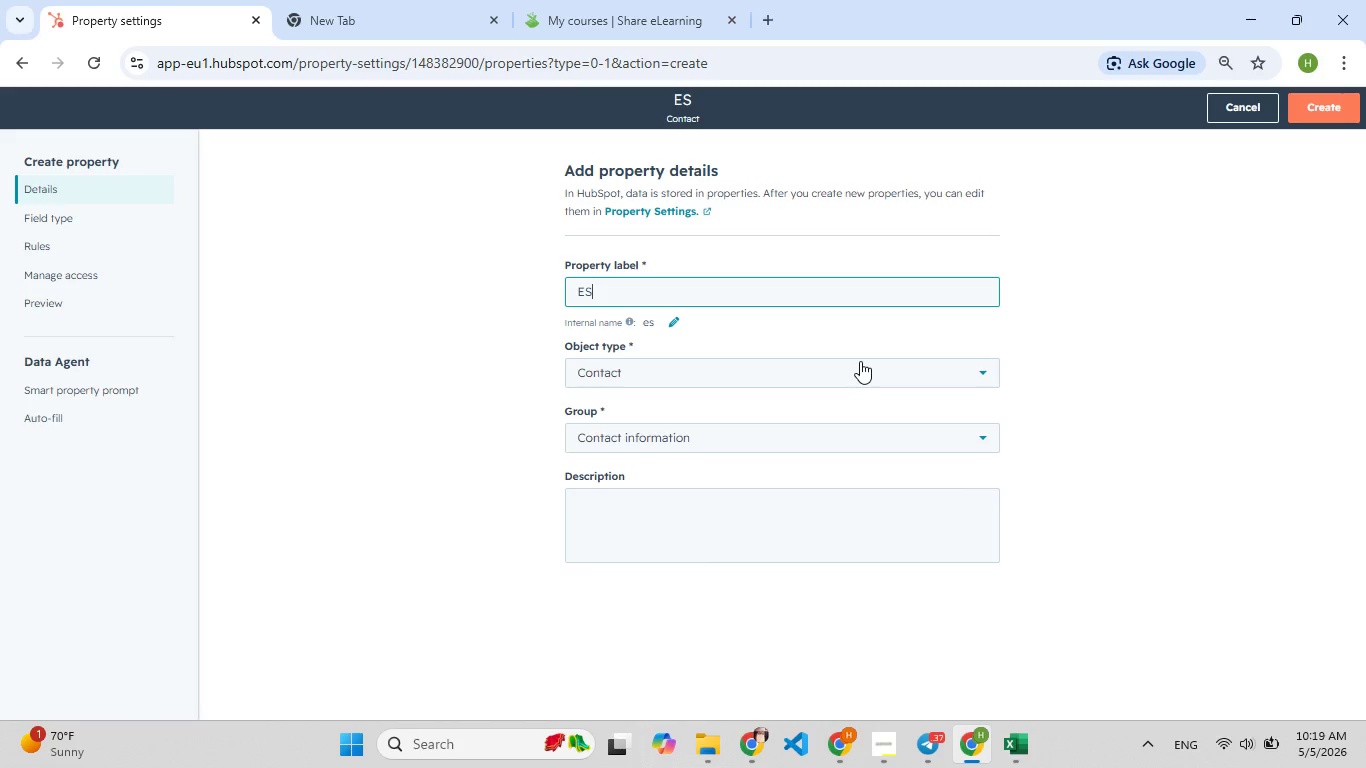 
type([F9])
key(Backspace)
type(st Month[F7]ly Volume)
 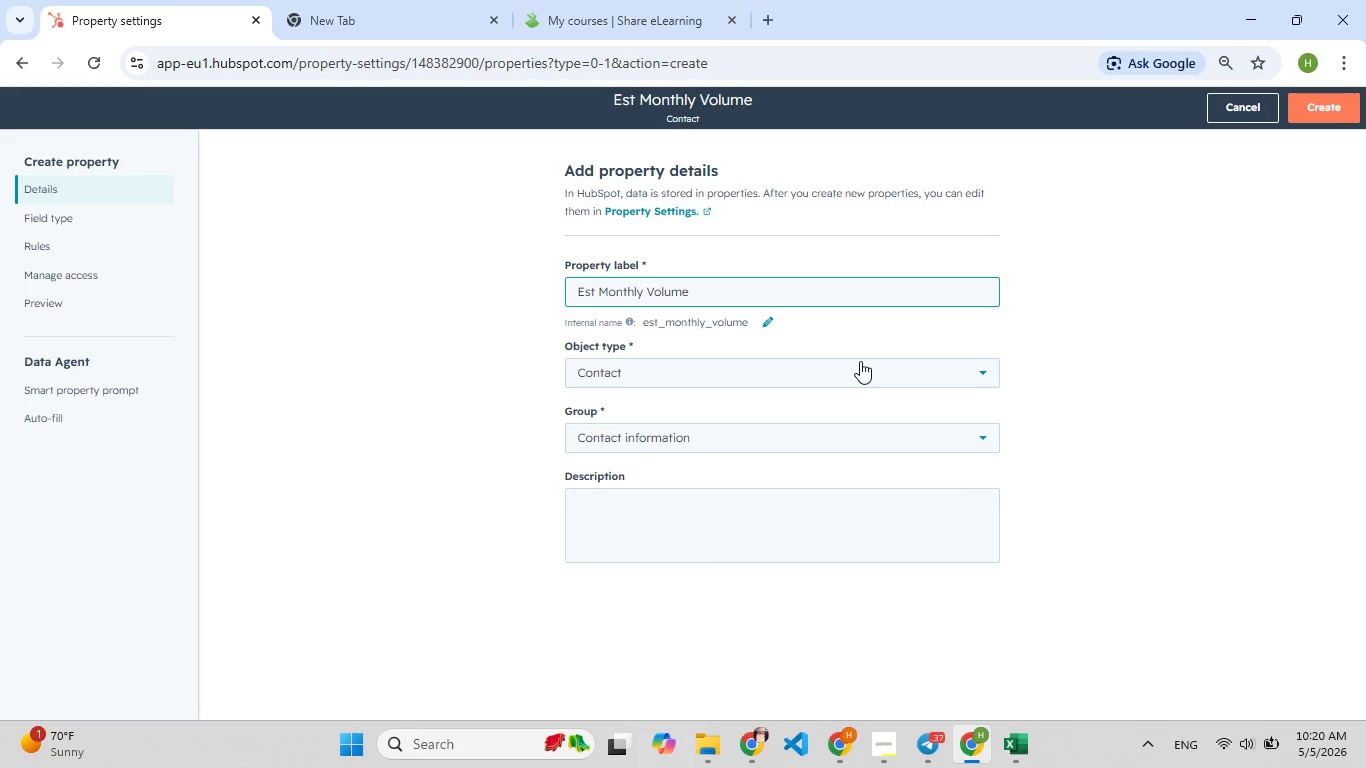 
left_click([773, 496])
 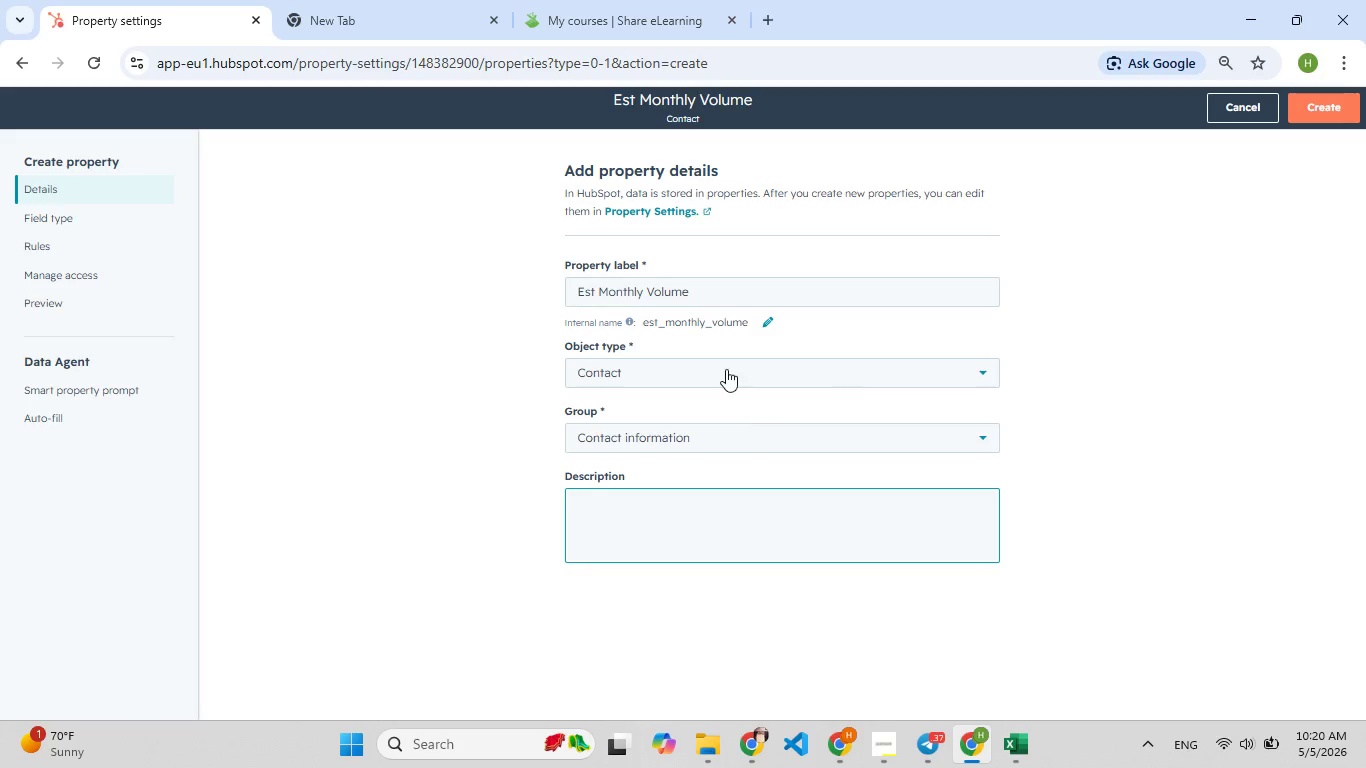 
left_click([726, 369])
 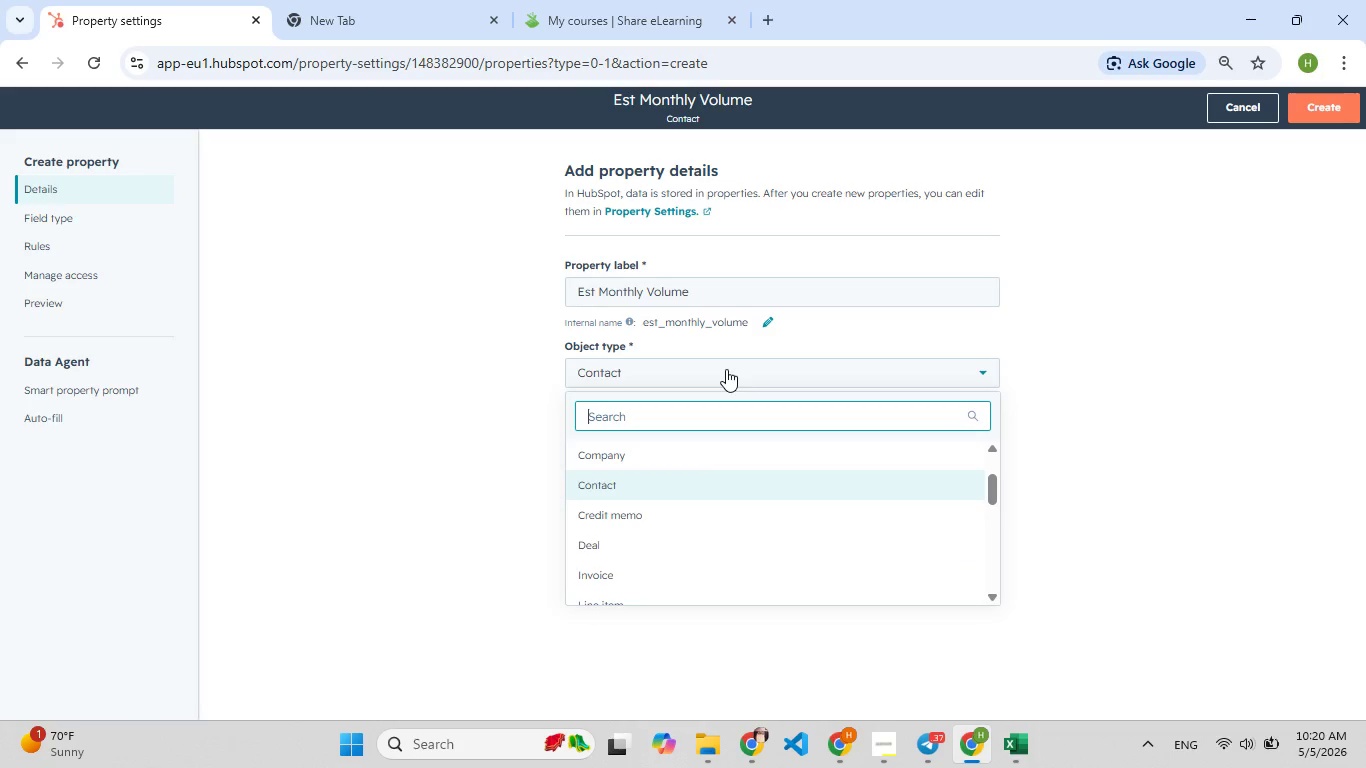 
type(de)
 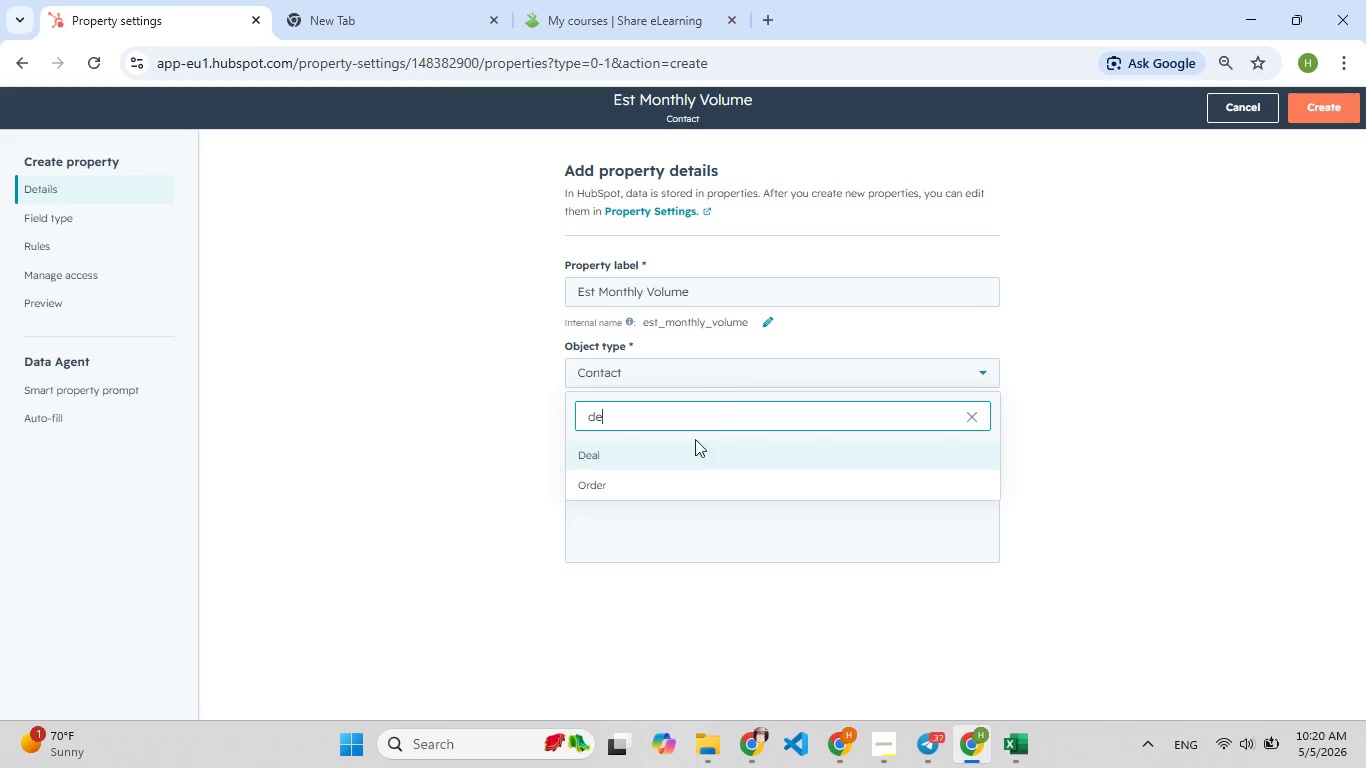 
left_click([652, 456])
 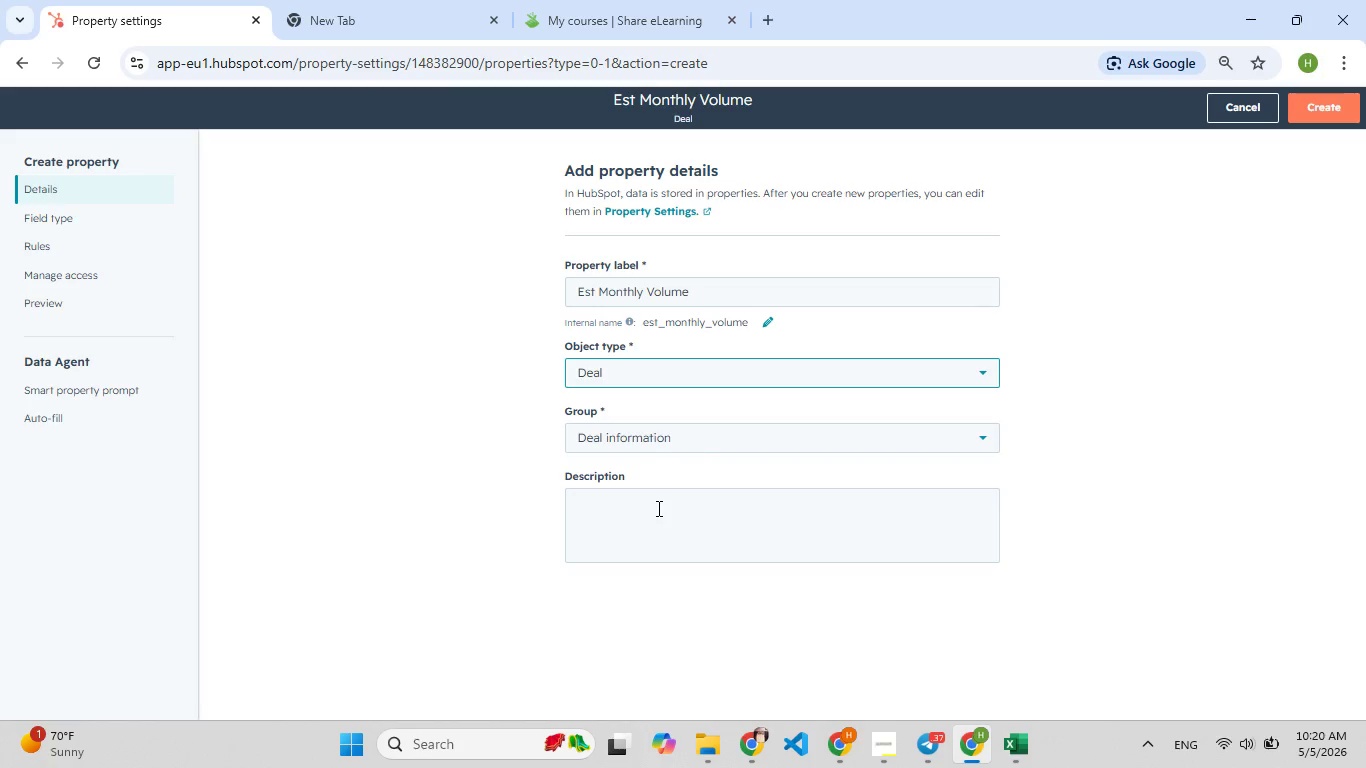 
left_click([657, 508])
 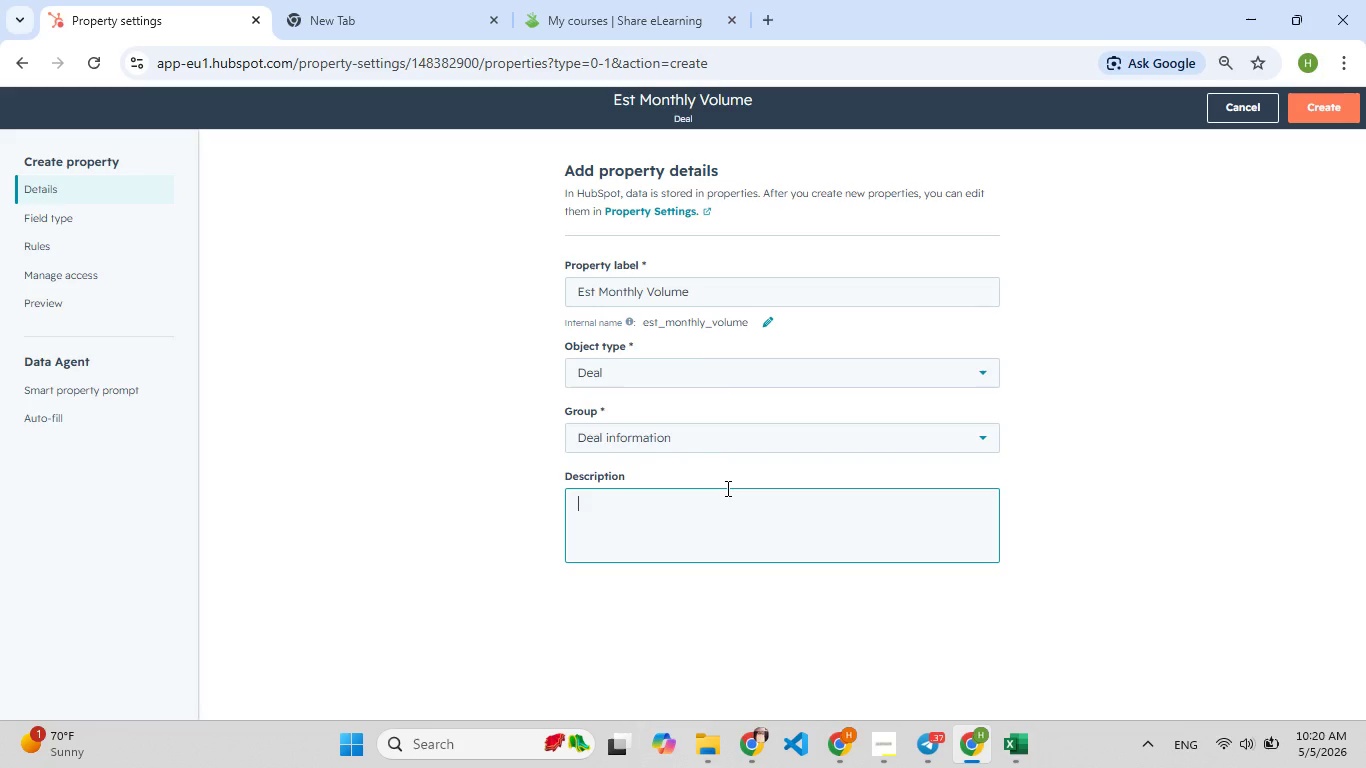 
type(Estimated mont[F7]hly food donation b[F9])
key(Backspace)
type(volume in pounds)
 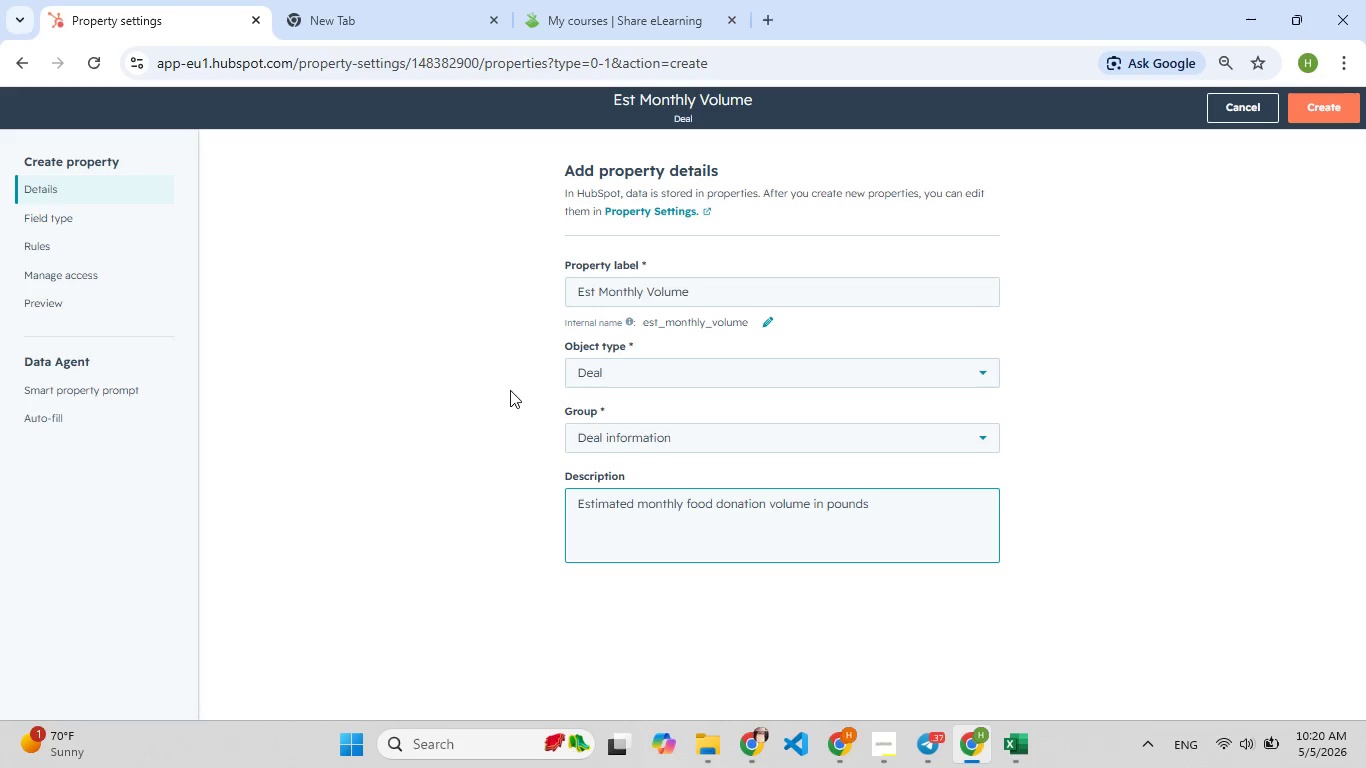 
left_click([86, 230])
 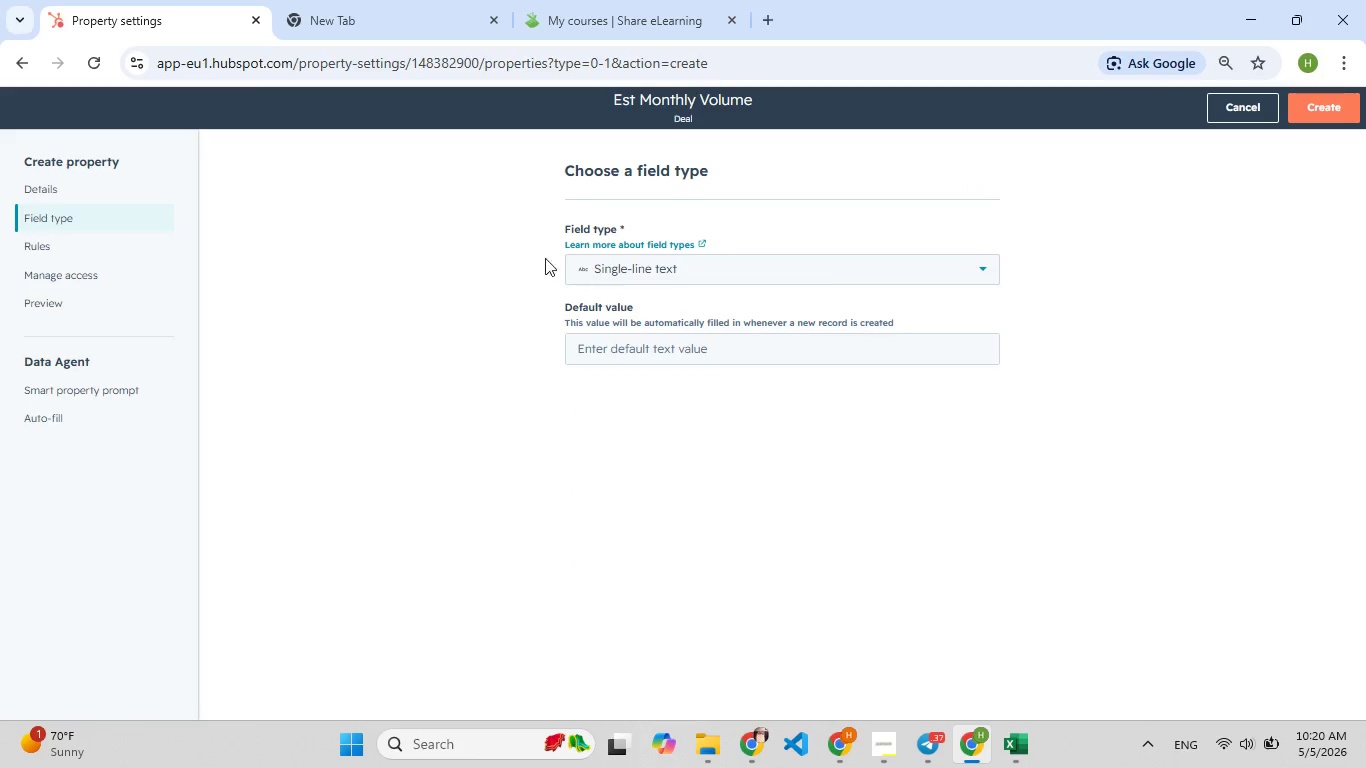 
left_click([598, 265])
 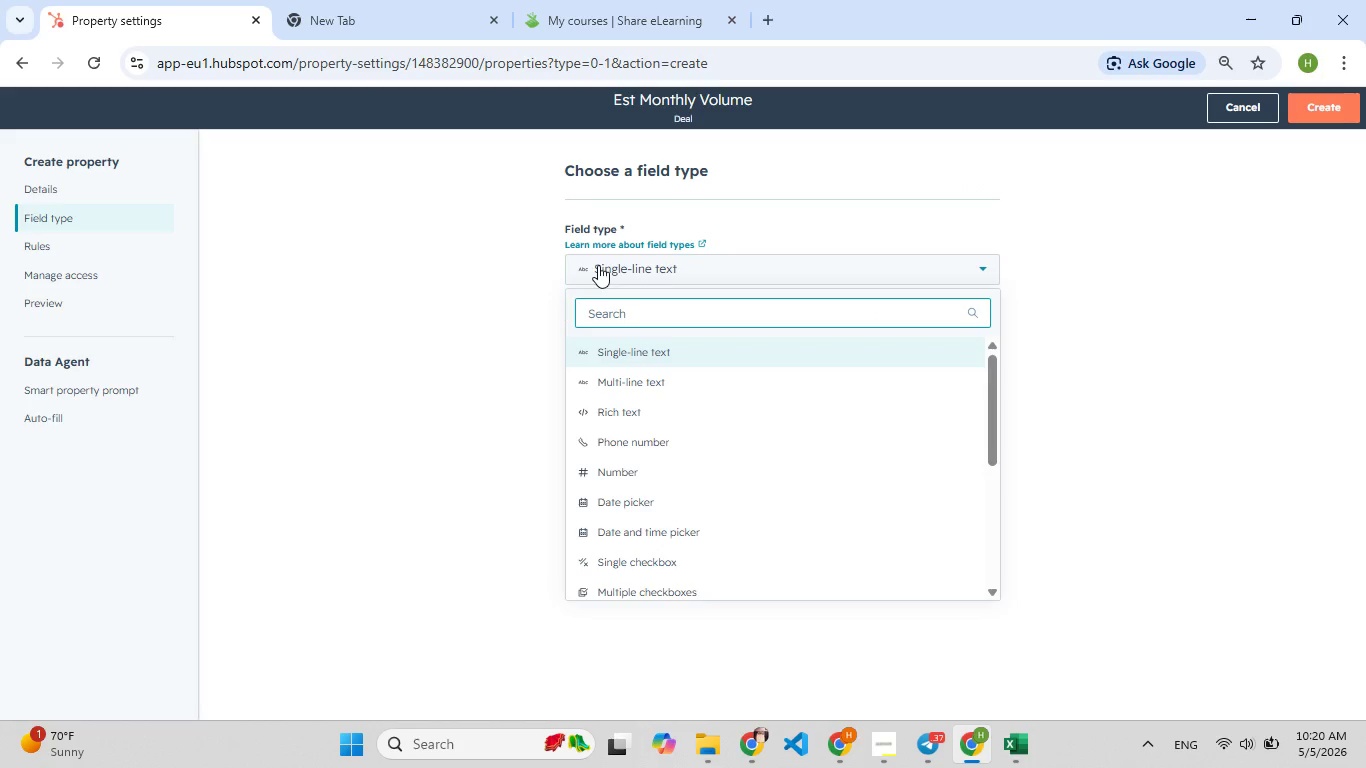 
key(N)
 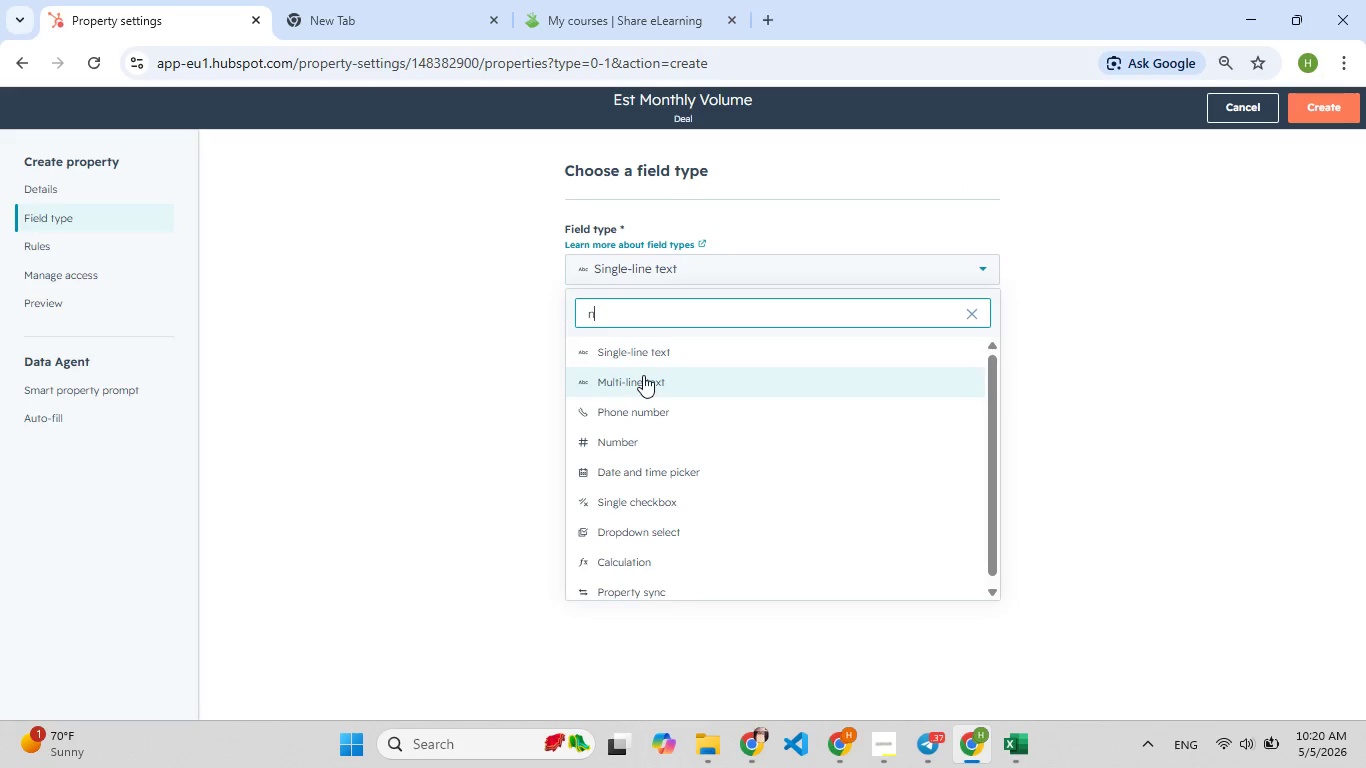 
type(um)
 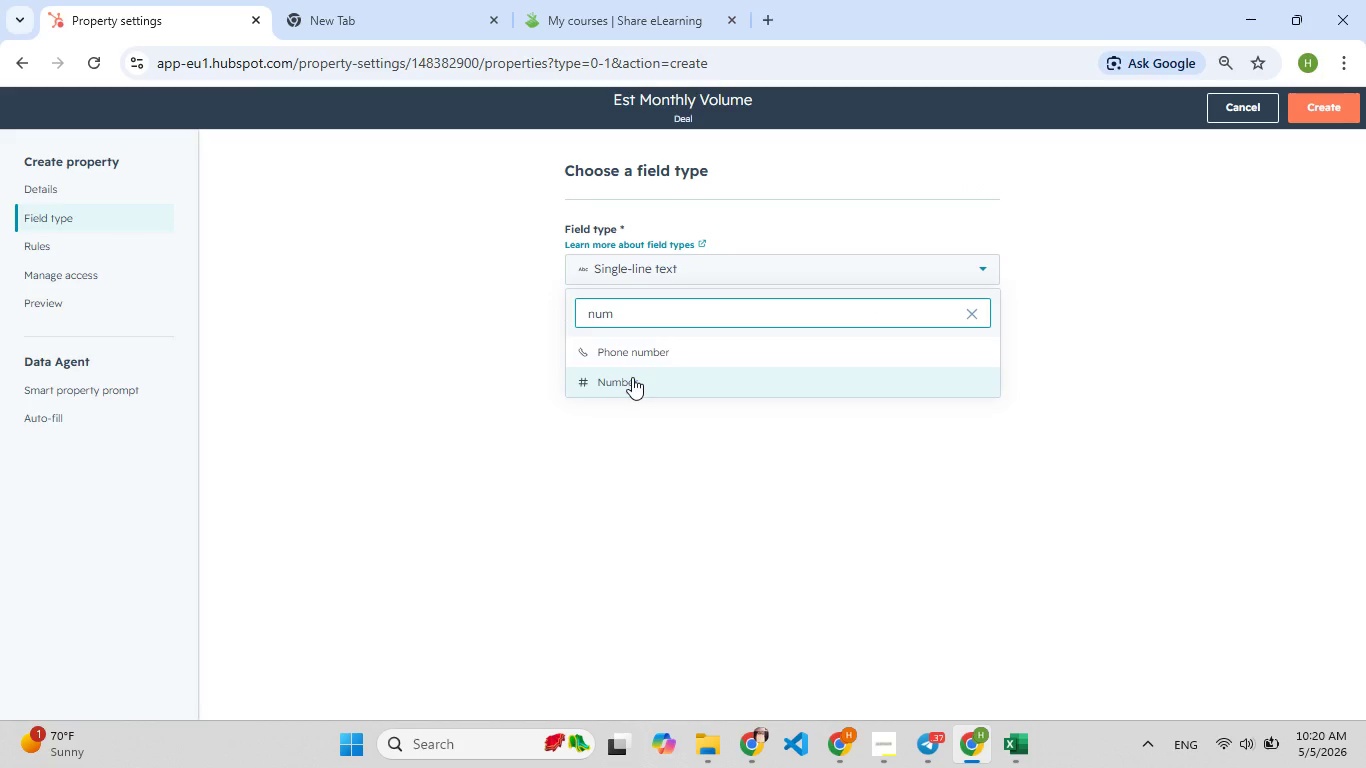 
left_click([632, 377])
 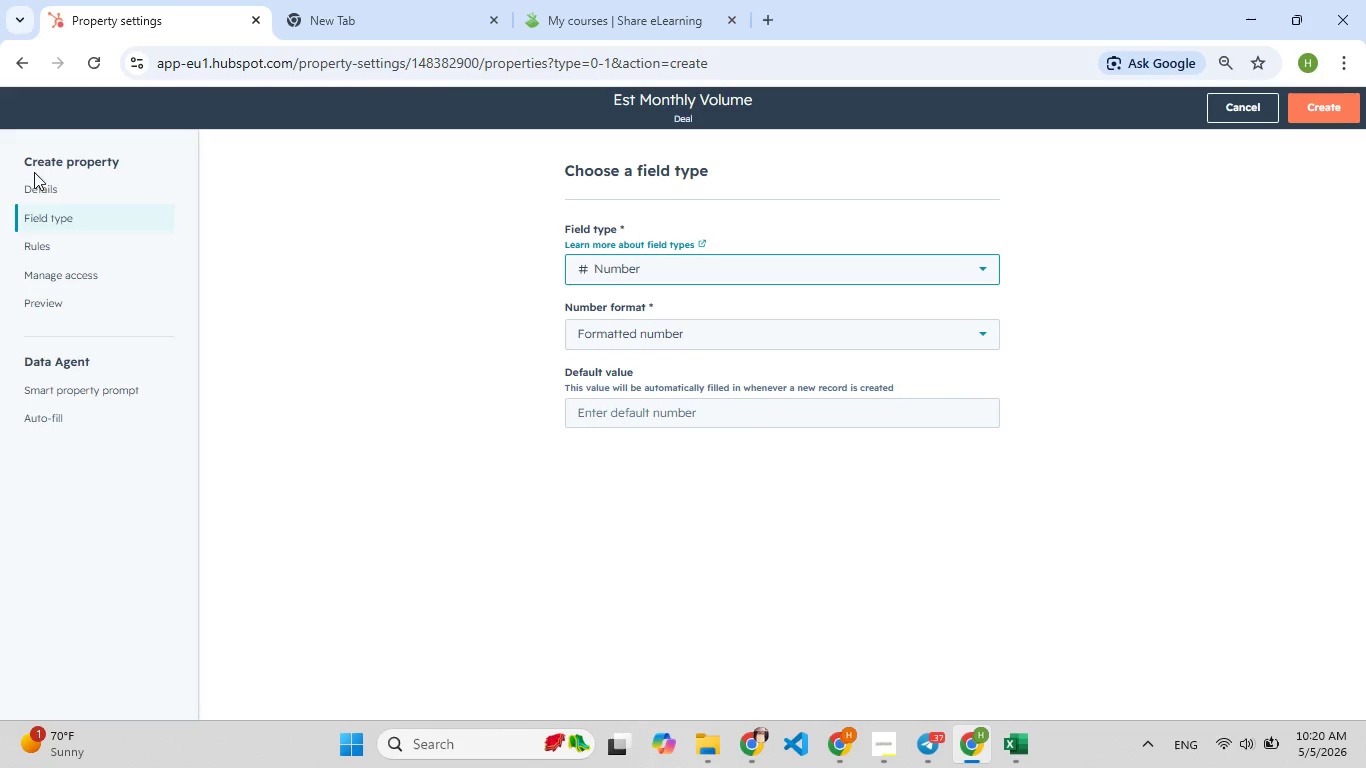 
left_click([40, 188])
 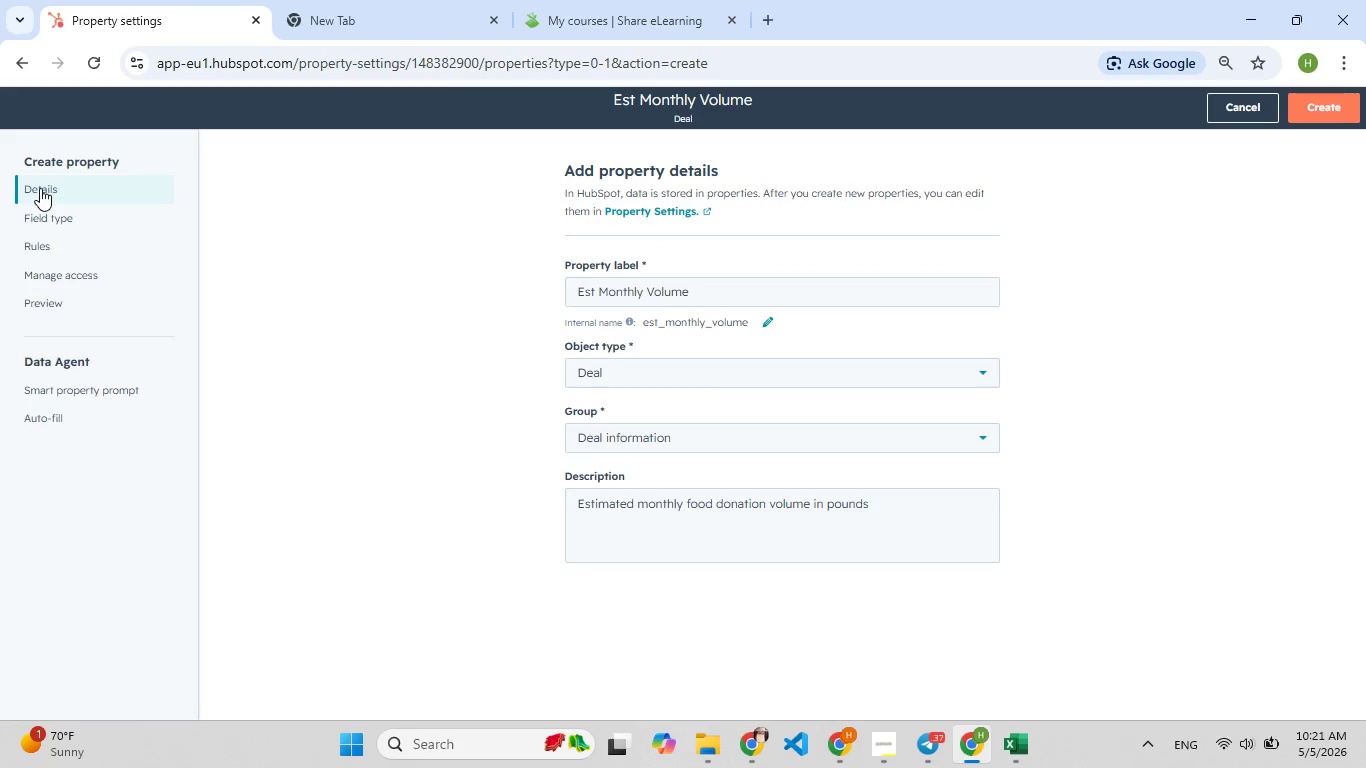 
wait(5.64)
 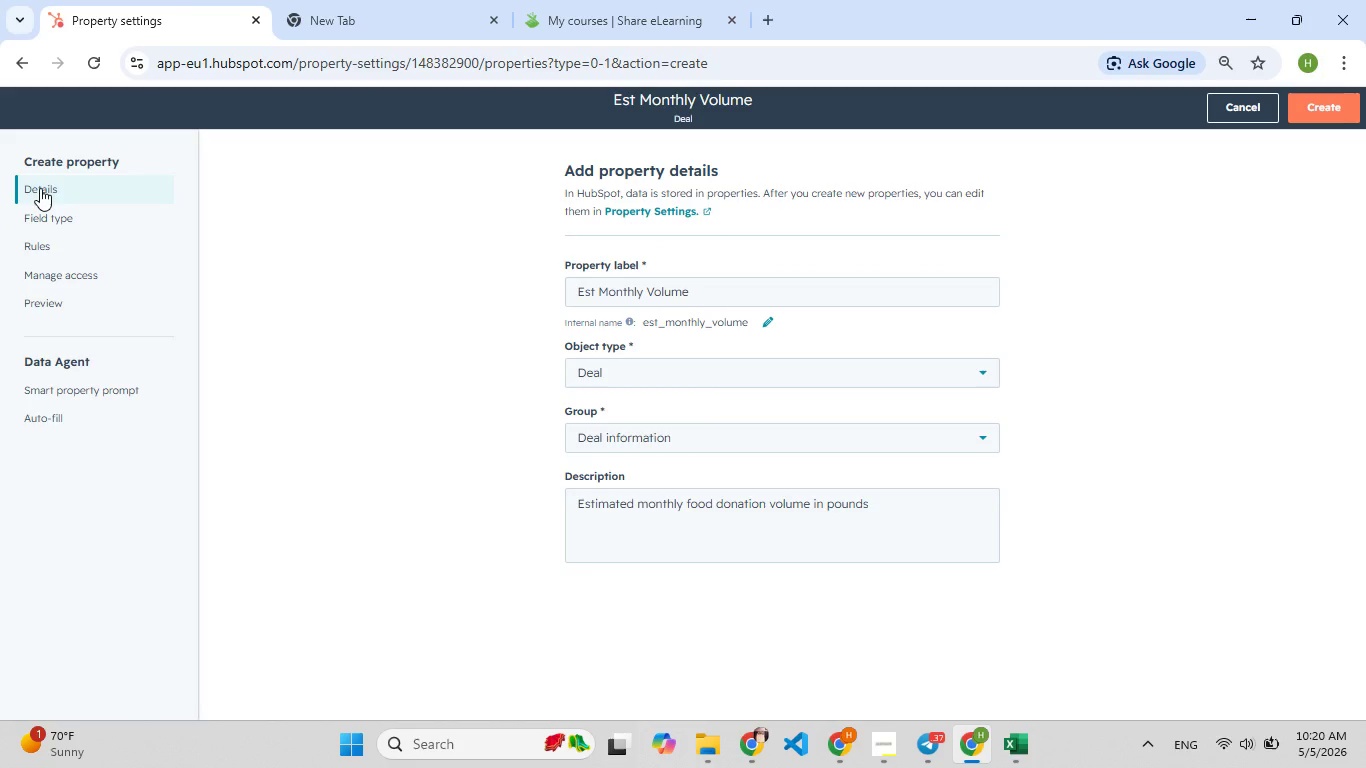 
left_click([105, 211])
 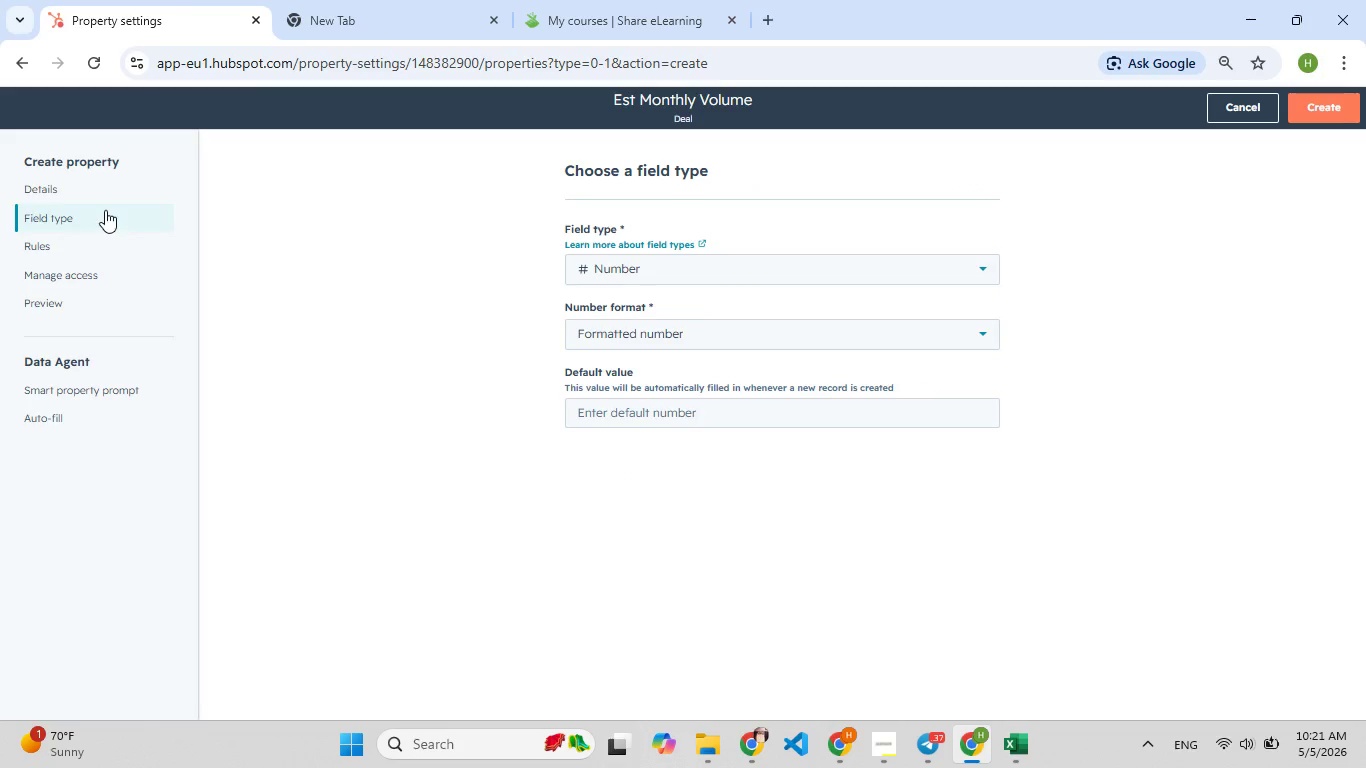 
left_click([105, 195])
 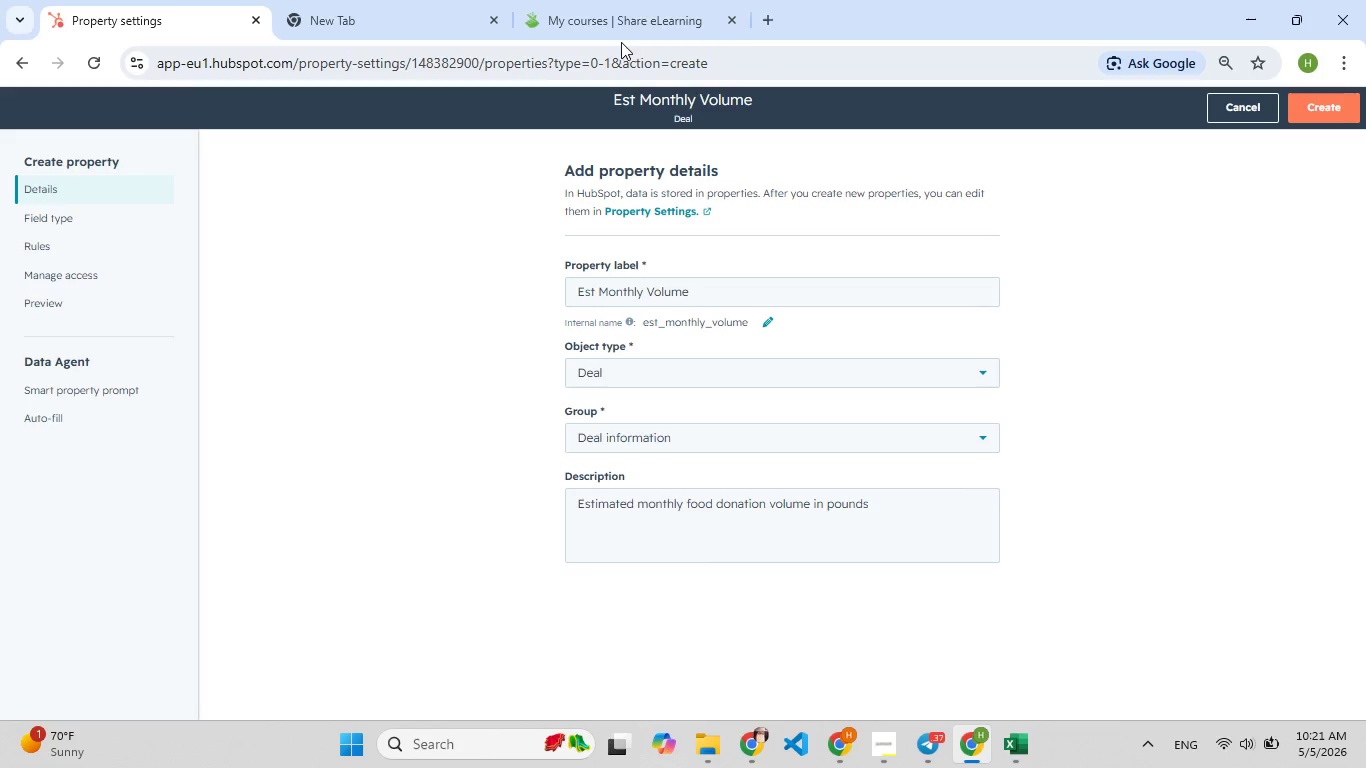 
left_click([1318, 102])
 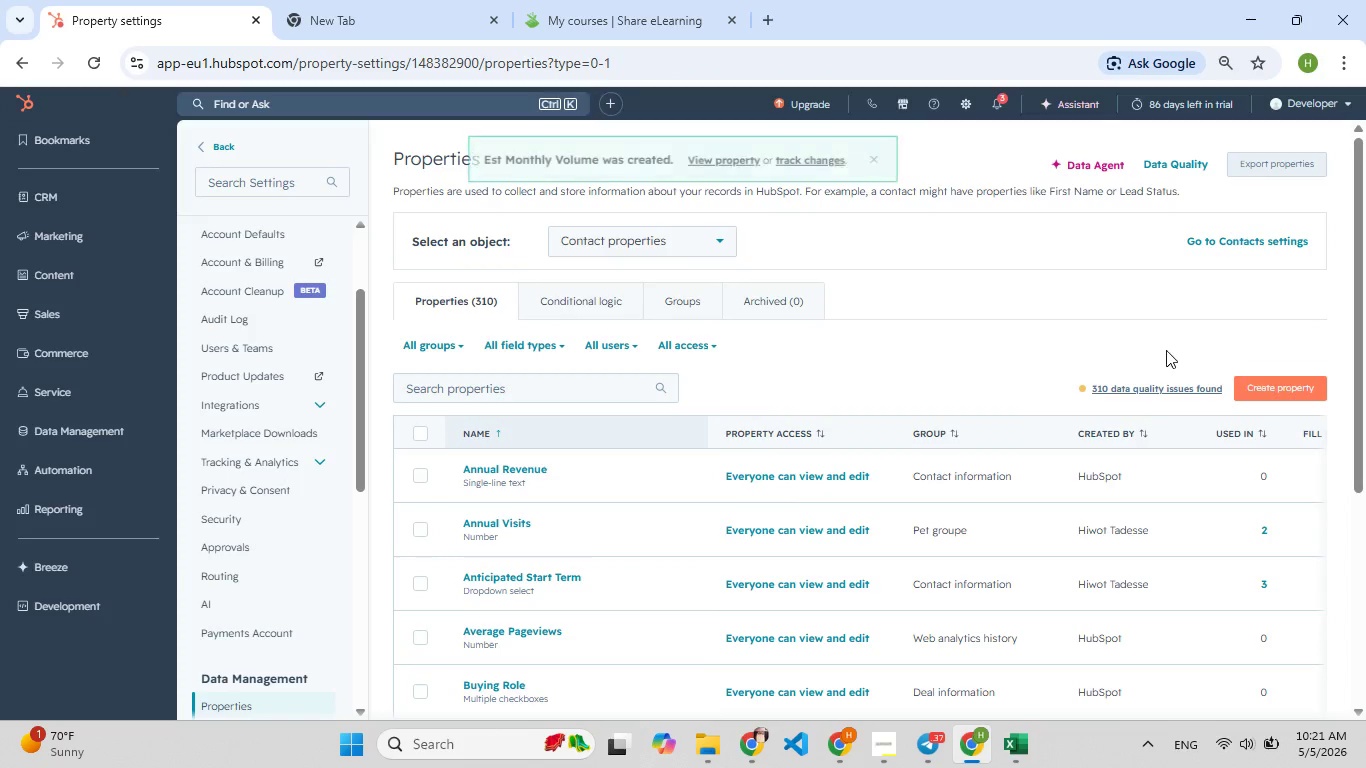 
left_click([1270, 383])
 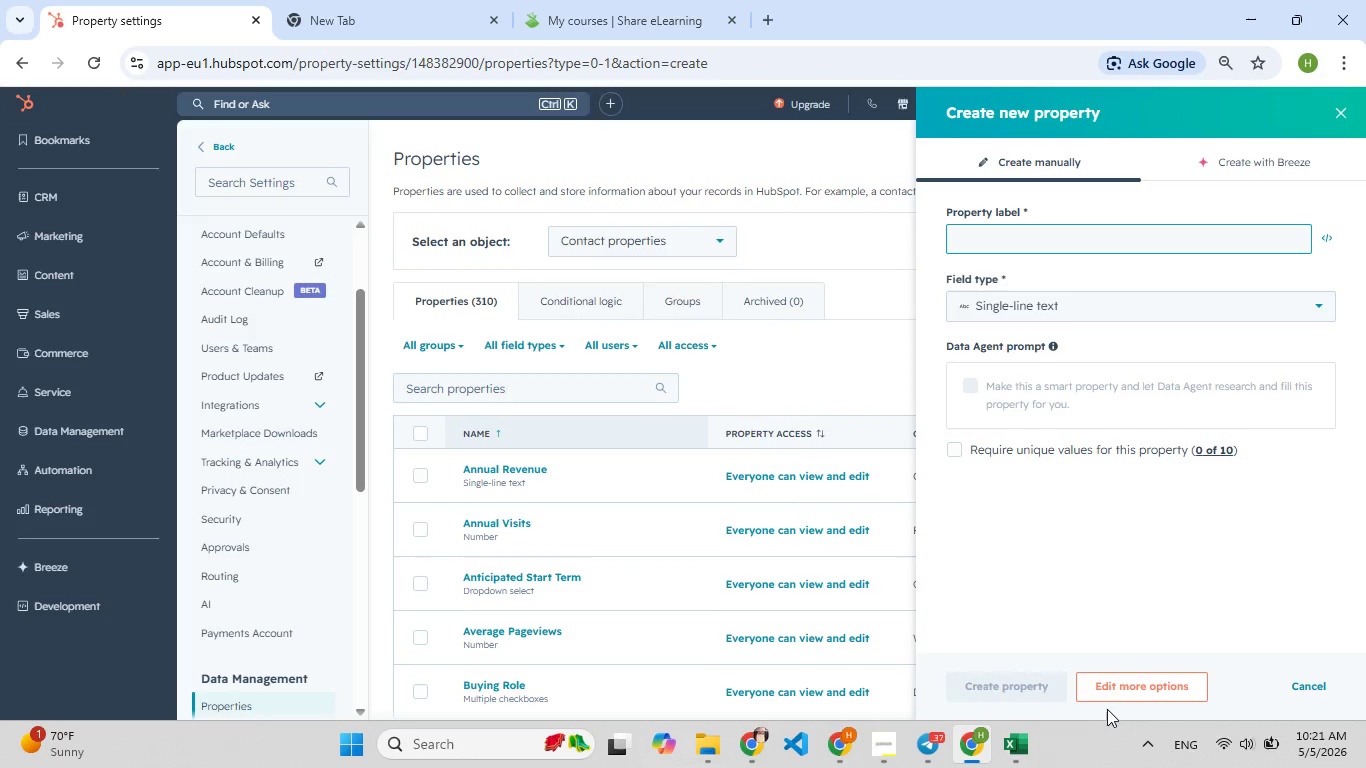 
left_click([1108, 686])
 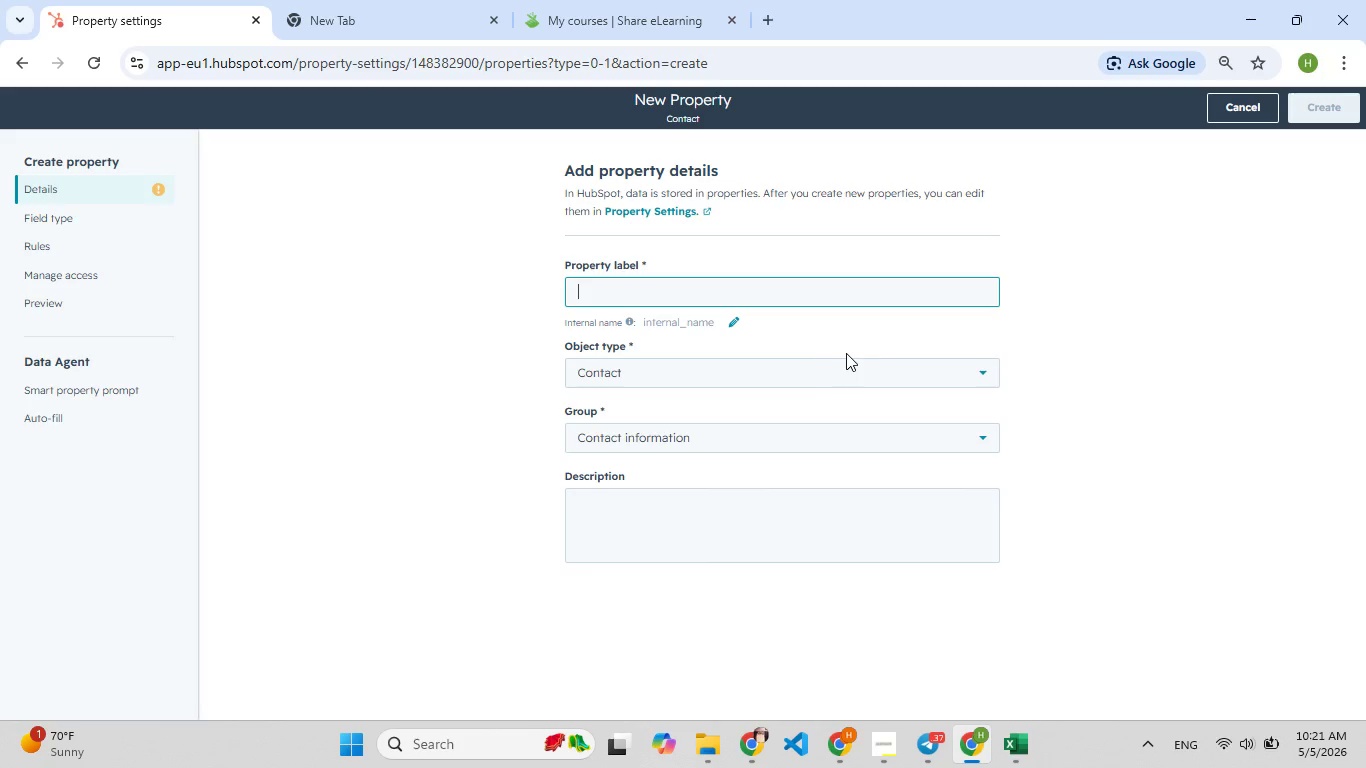 
type(Partnersh[F7]ip [F7]Health[F7])
 